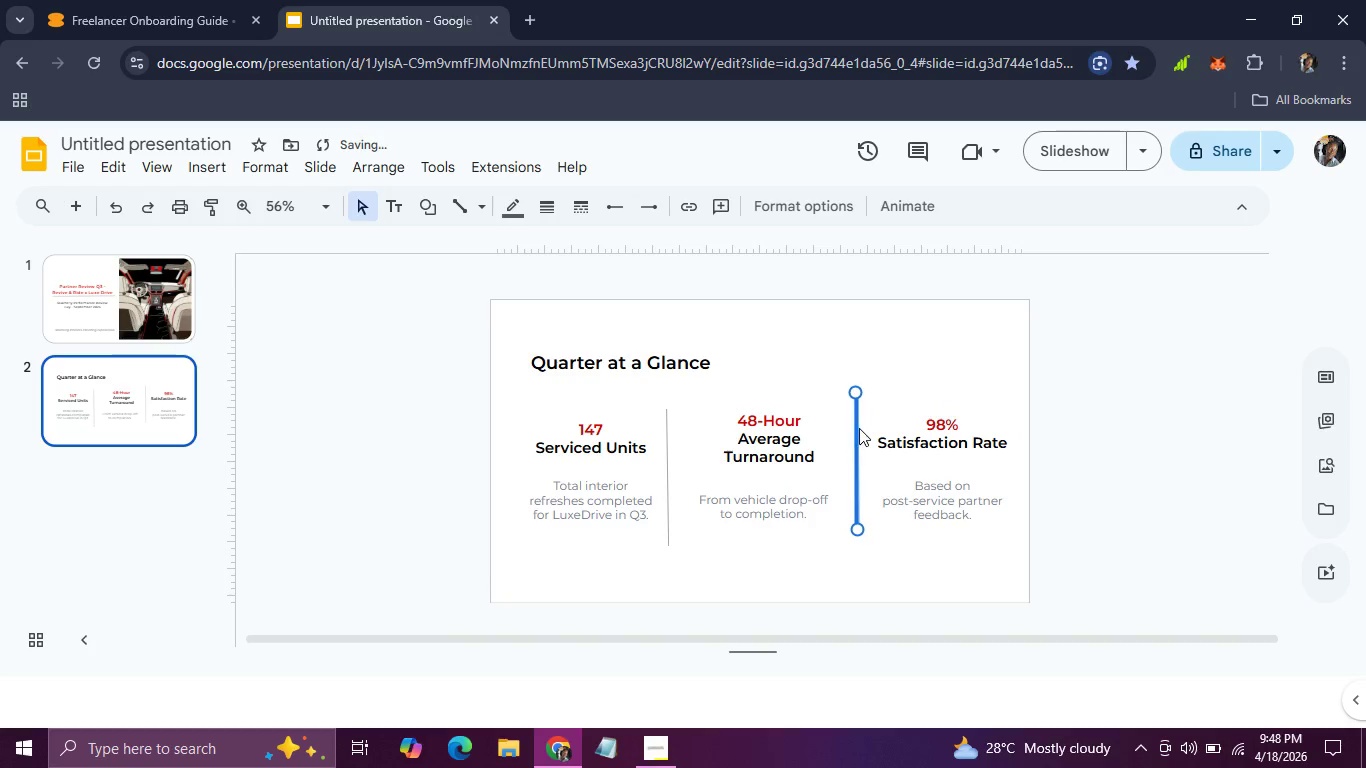 
key(ArrowLeft)
 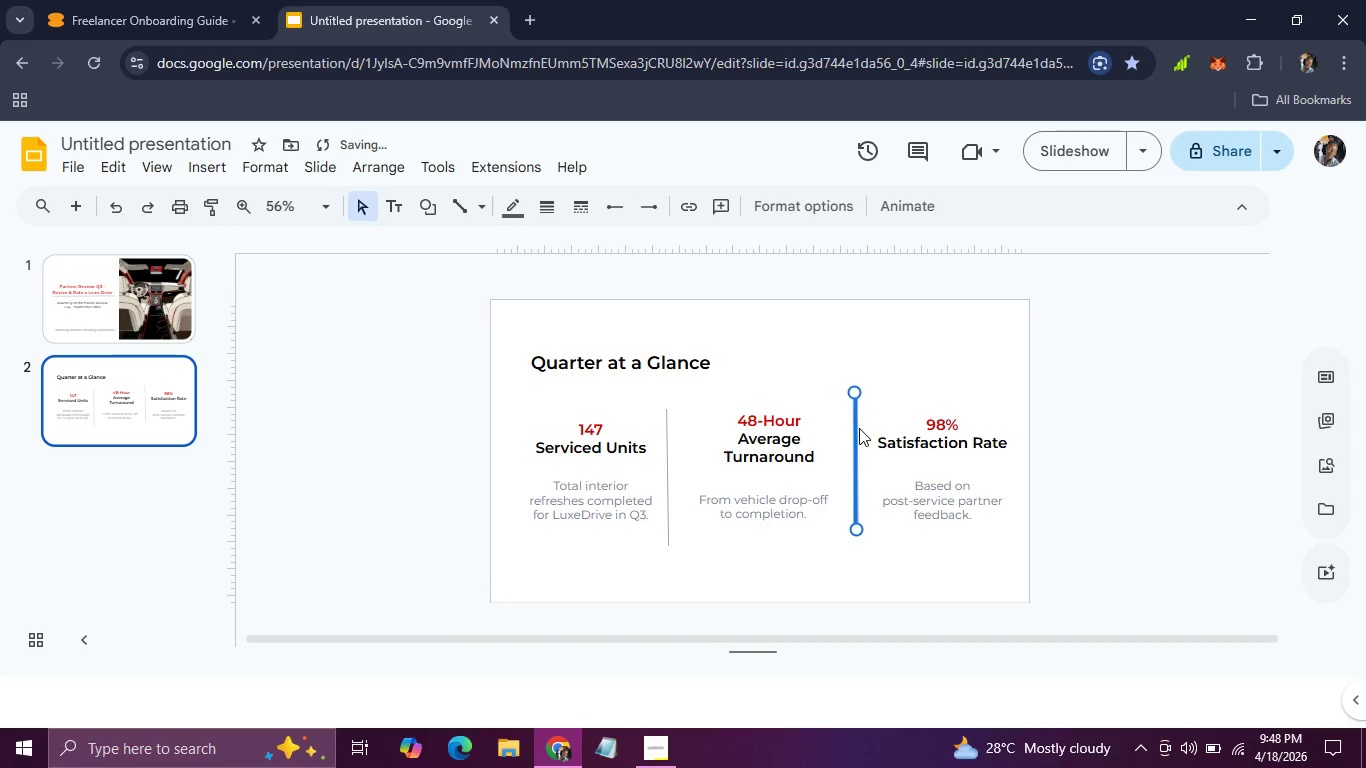 
key(ArrowLeft)
 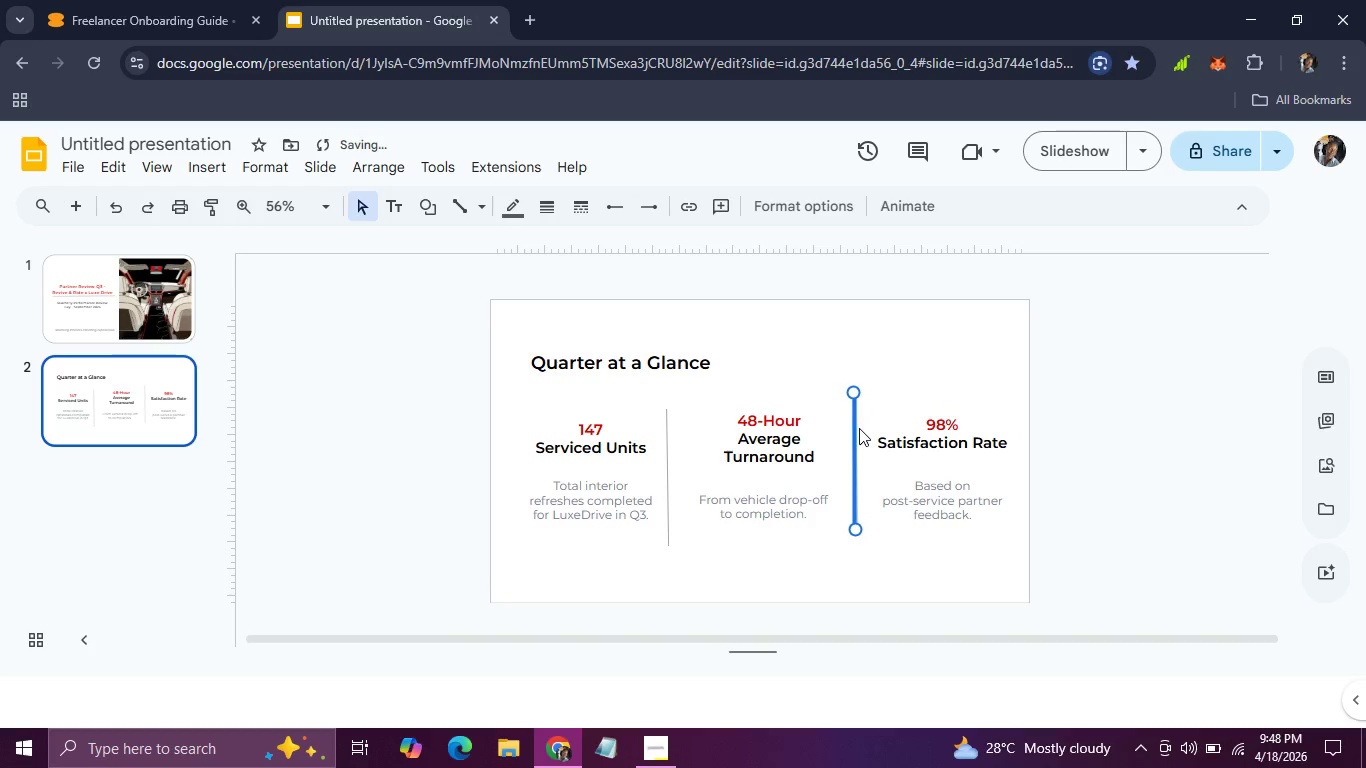 
key(ArrowLeft)
 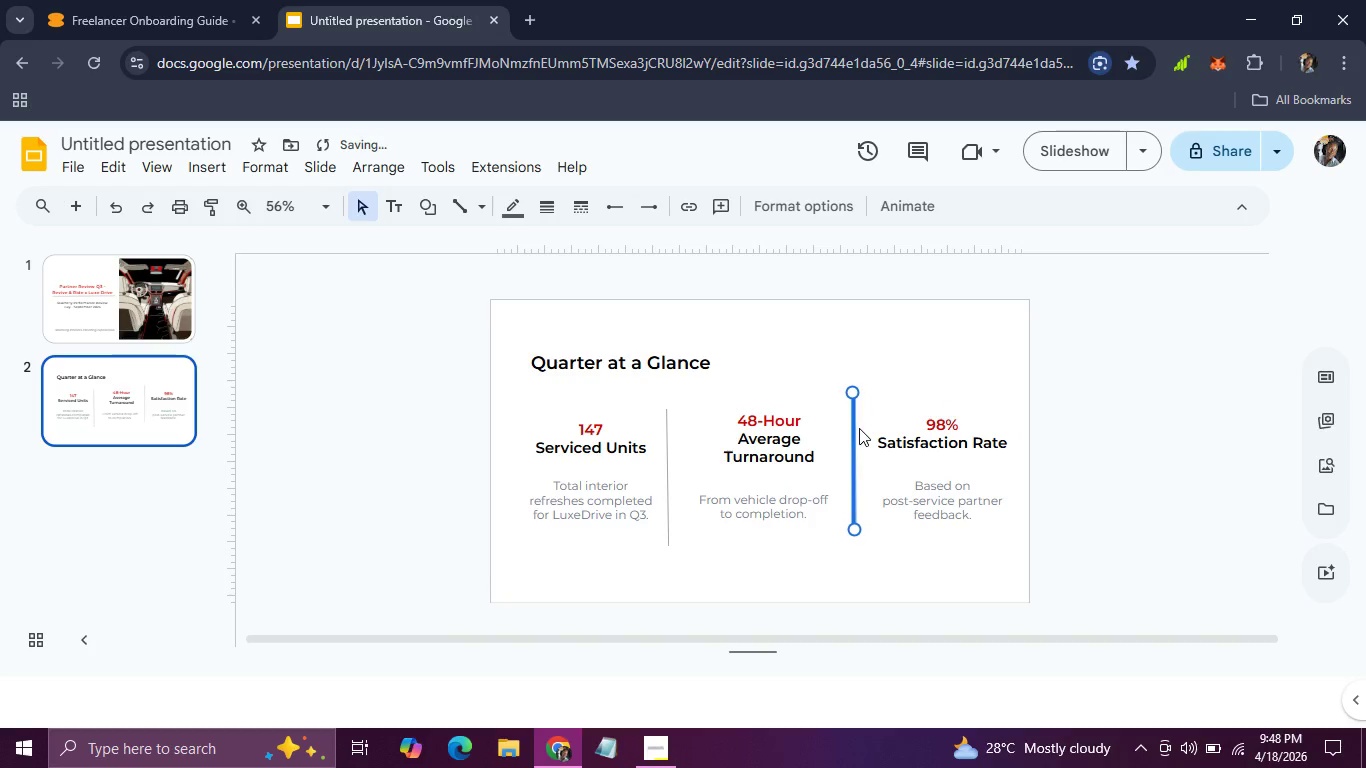 
key(ArrowLeft)
 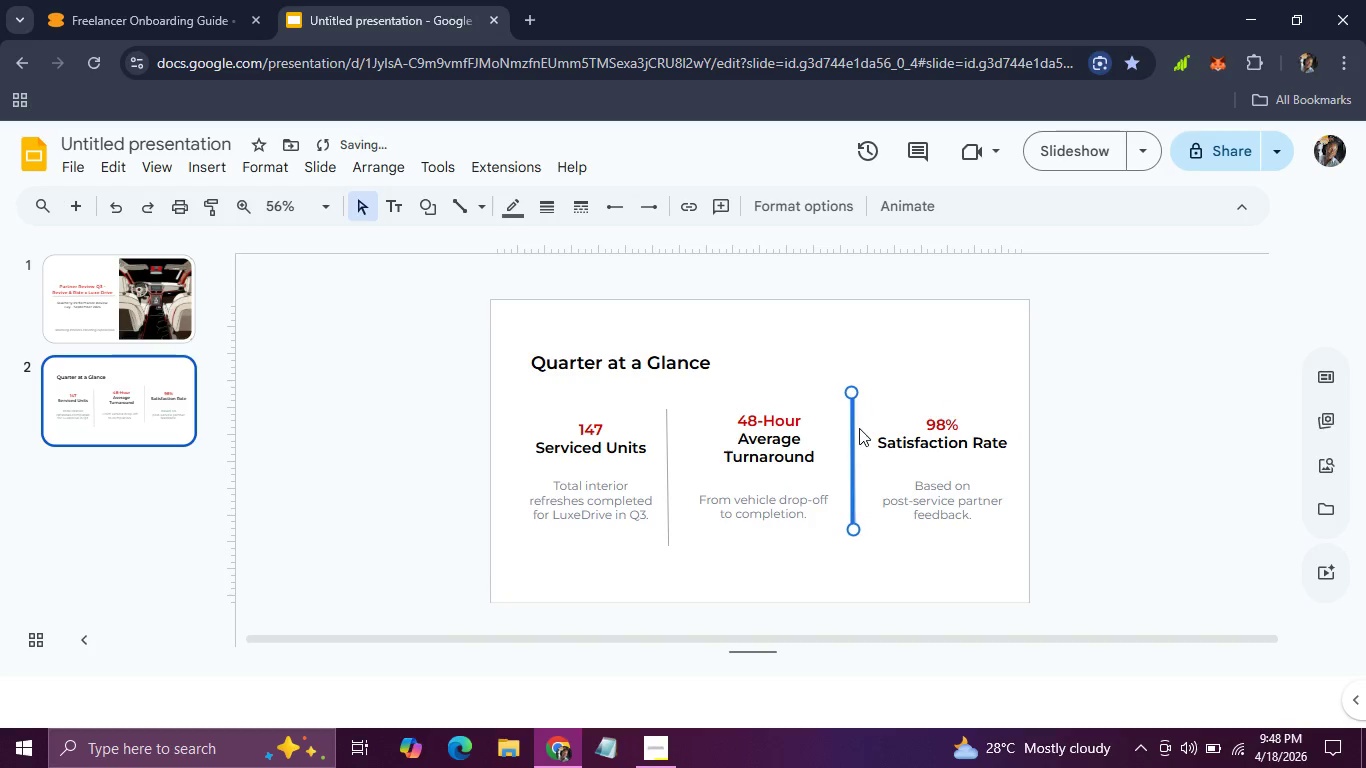 
key(ArrowLeft)
 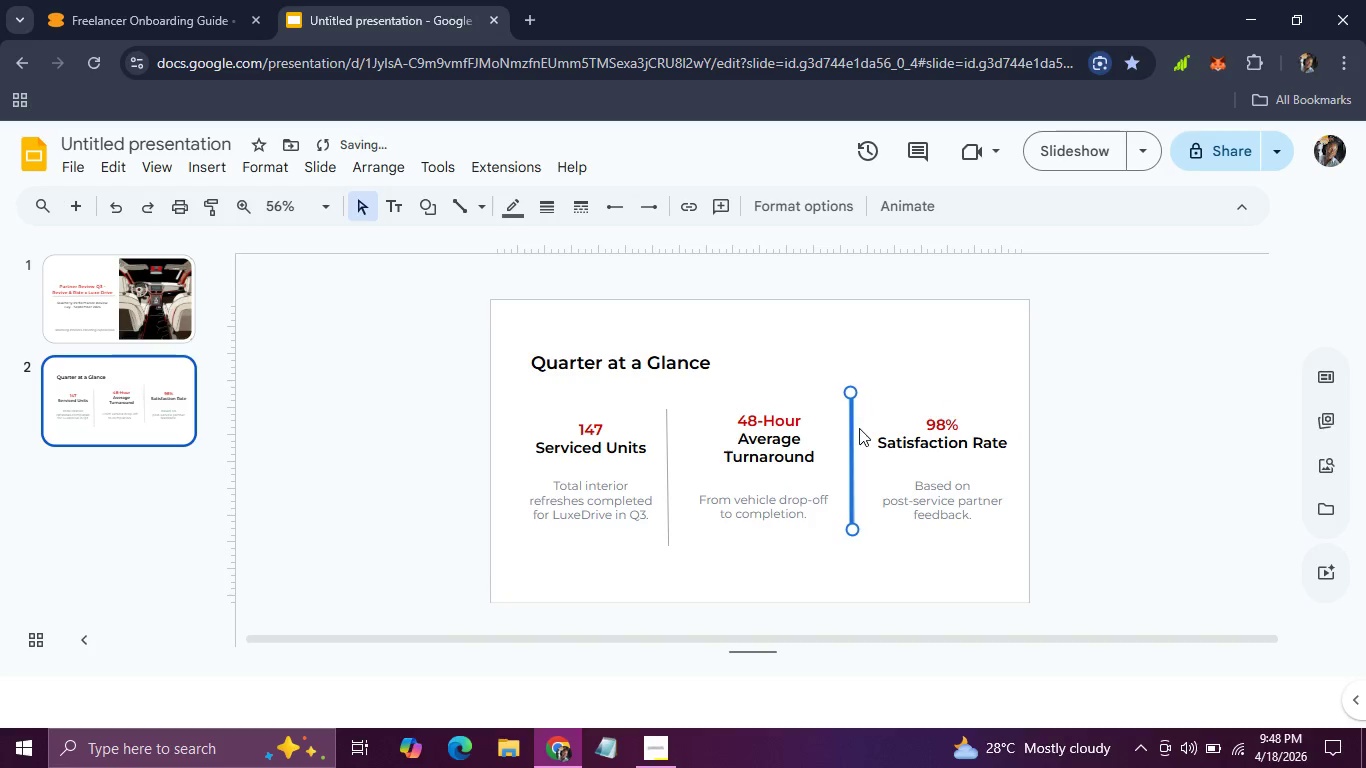 
key(ArrowLeft)
 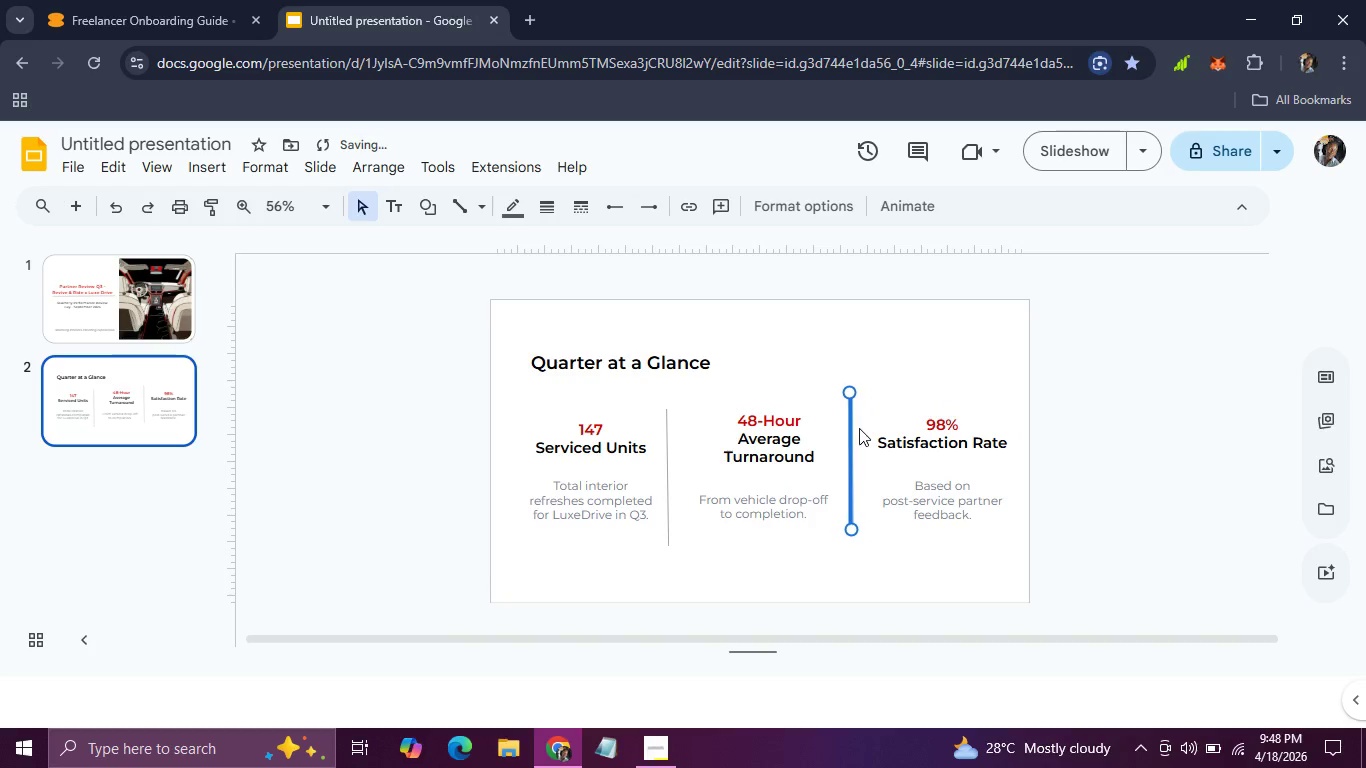 
key(ArrowLeft)
 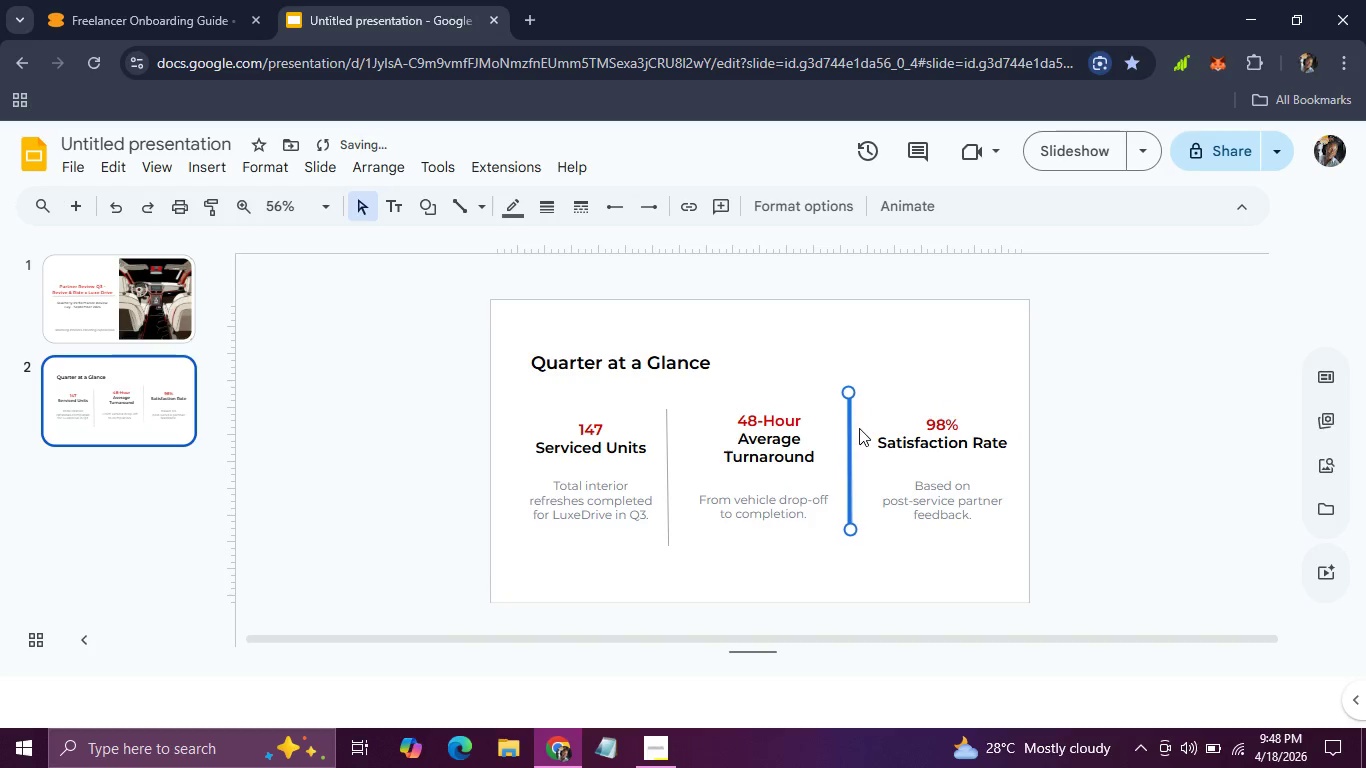 
key(ArrowLeft)
 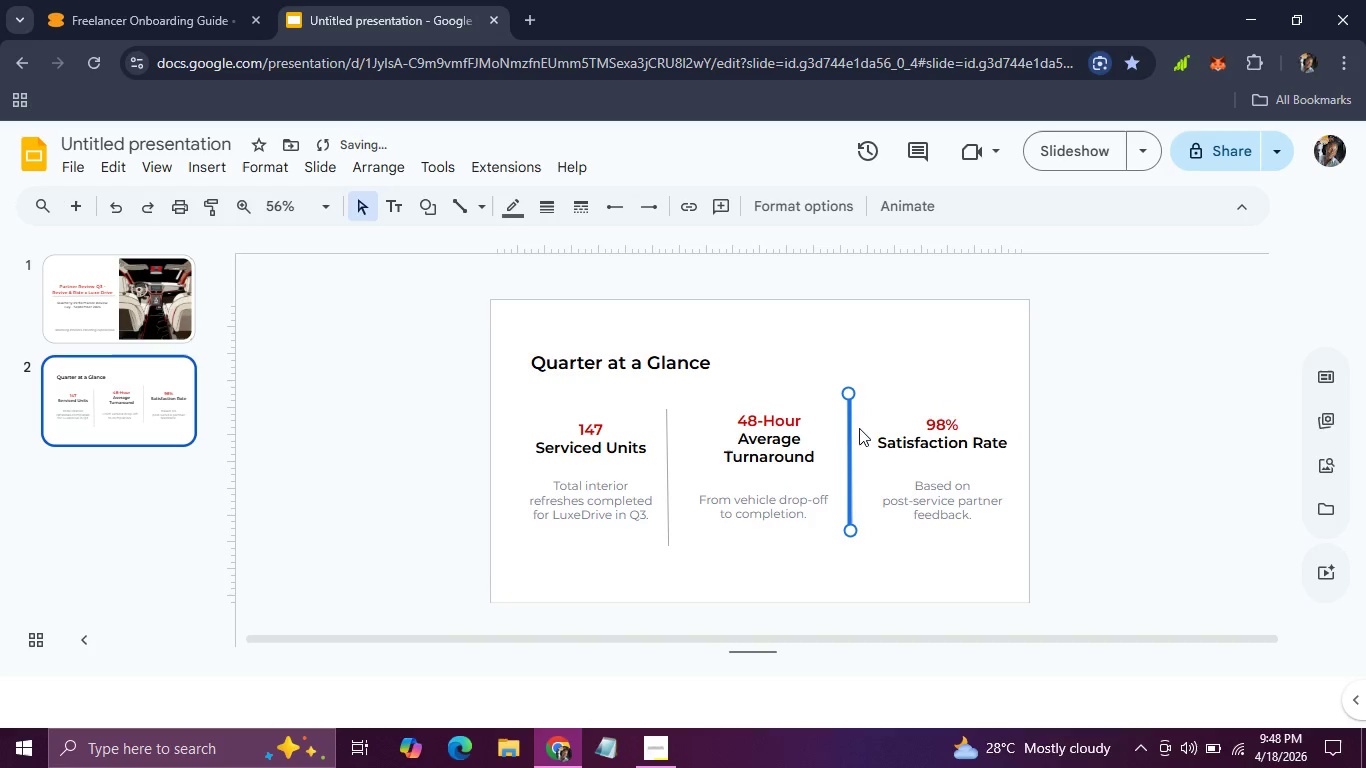 
hold_key(key=ArrowDown, duration=0.72)
 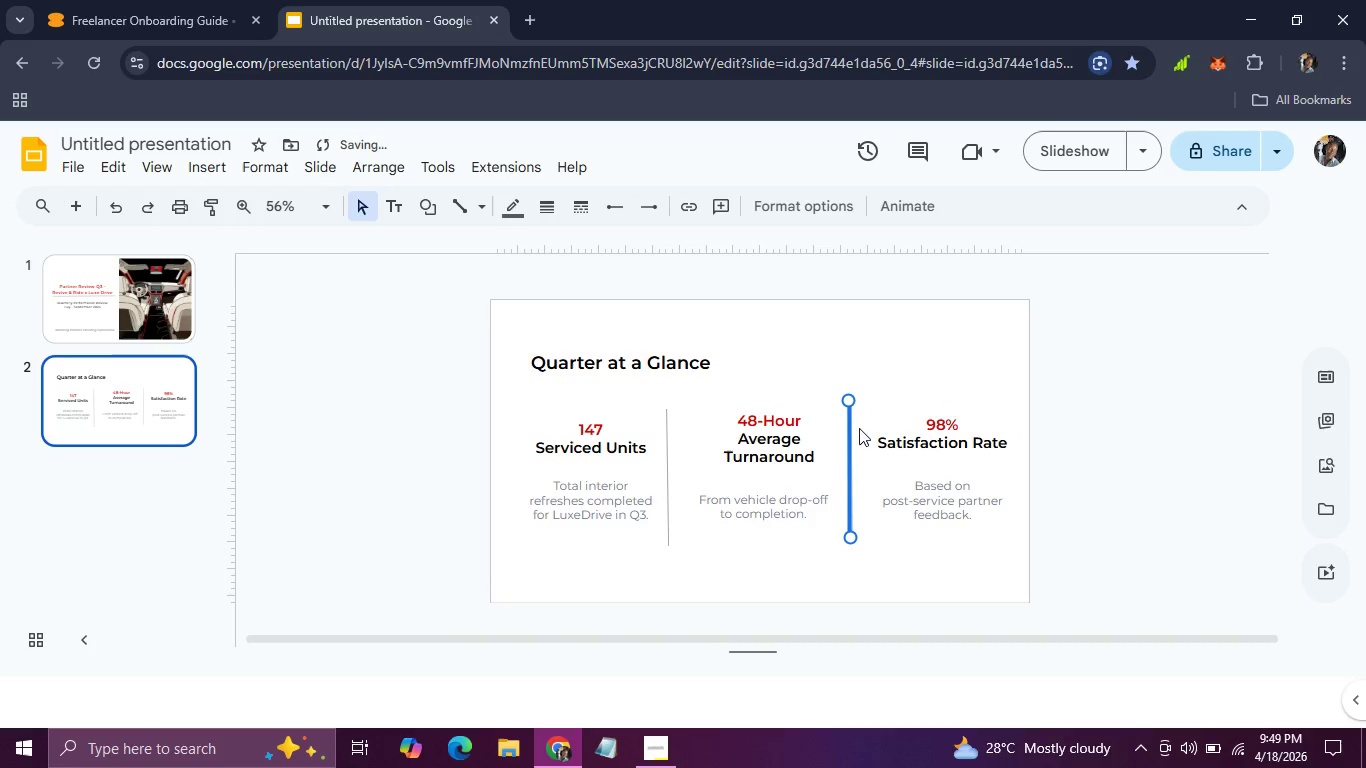 
hold_key(key=ArrowDown, duration=0.61)
 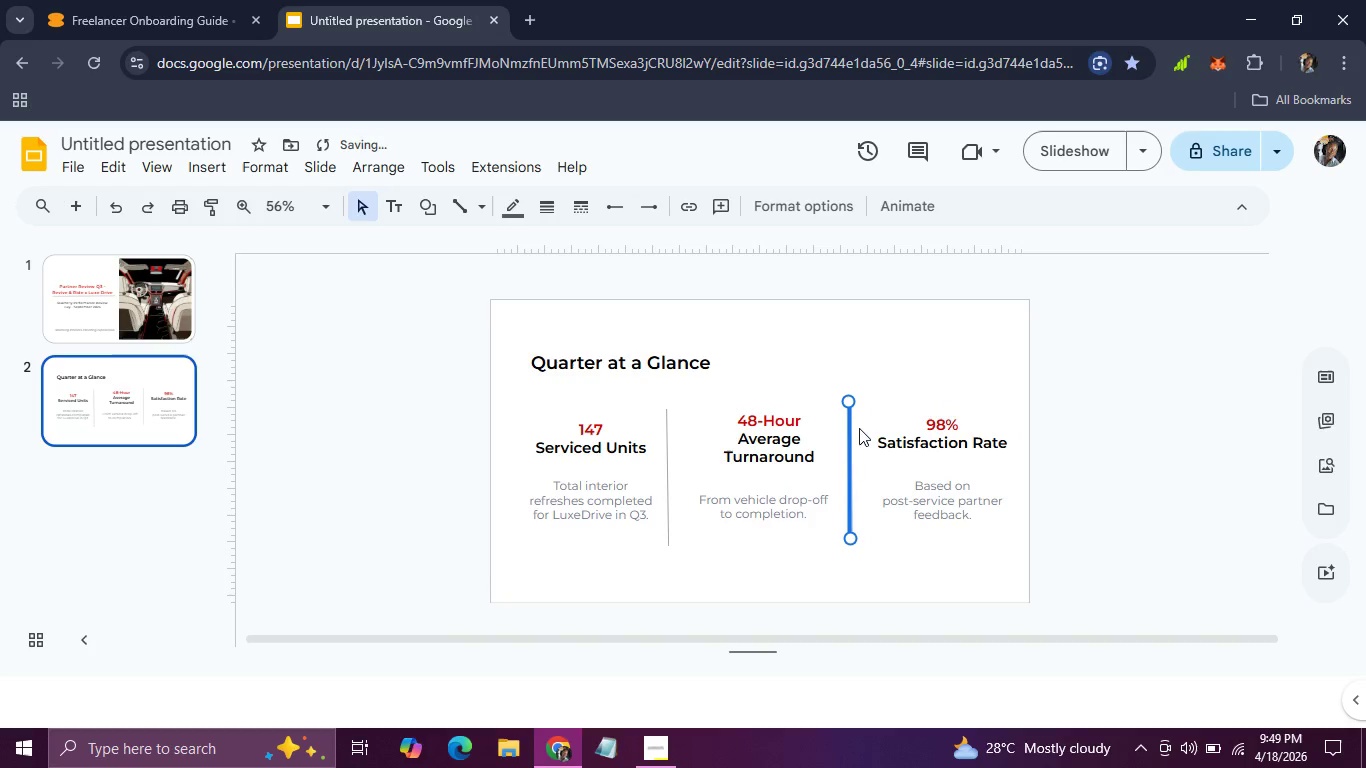 
key(ArrowDown)
 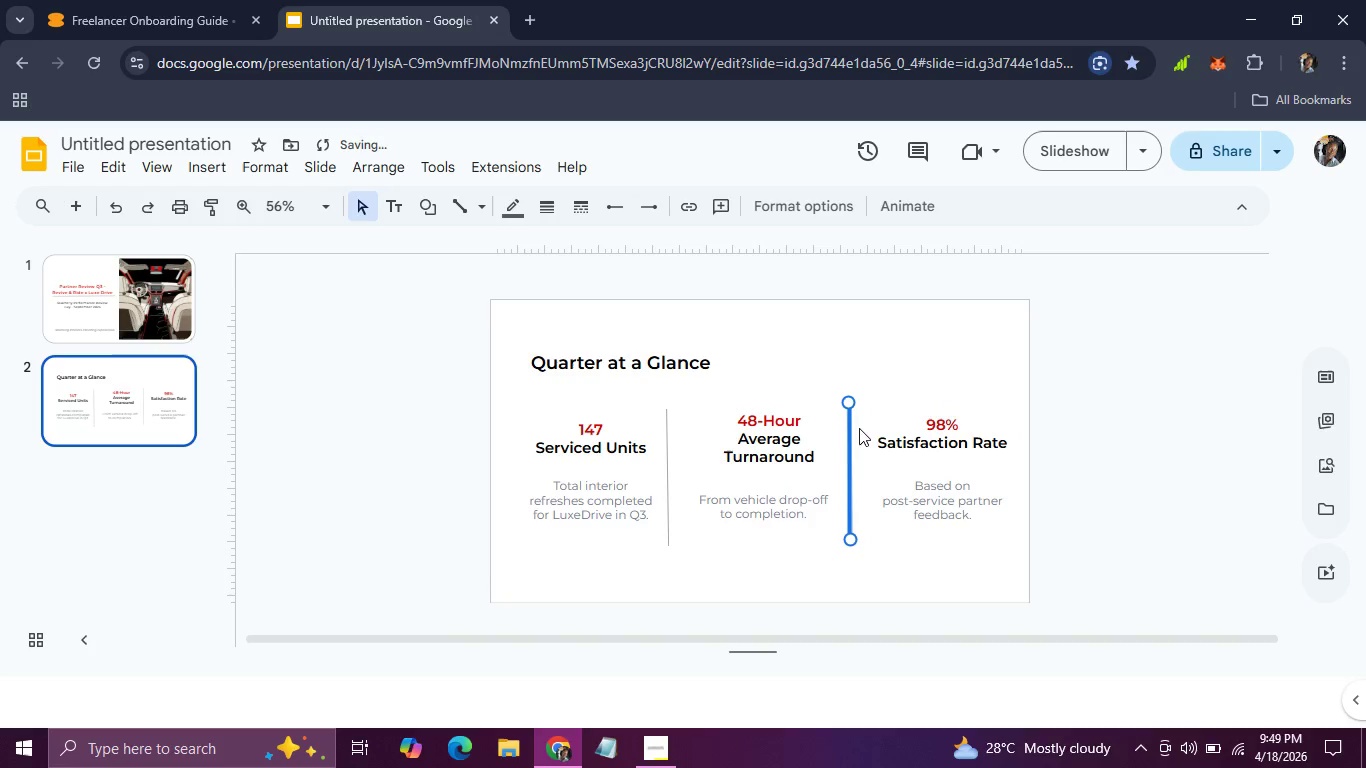 
key(ArrowDown)
 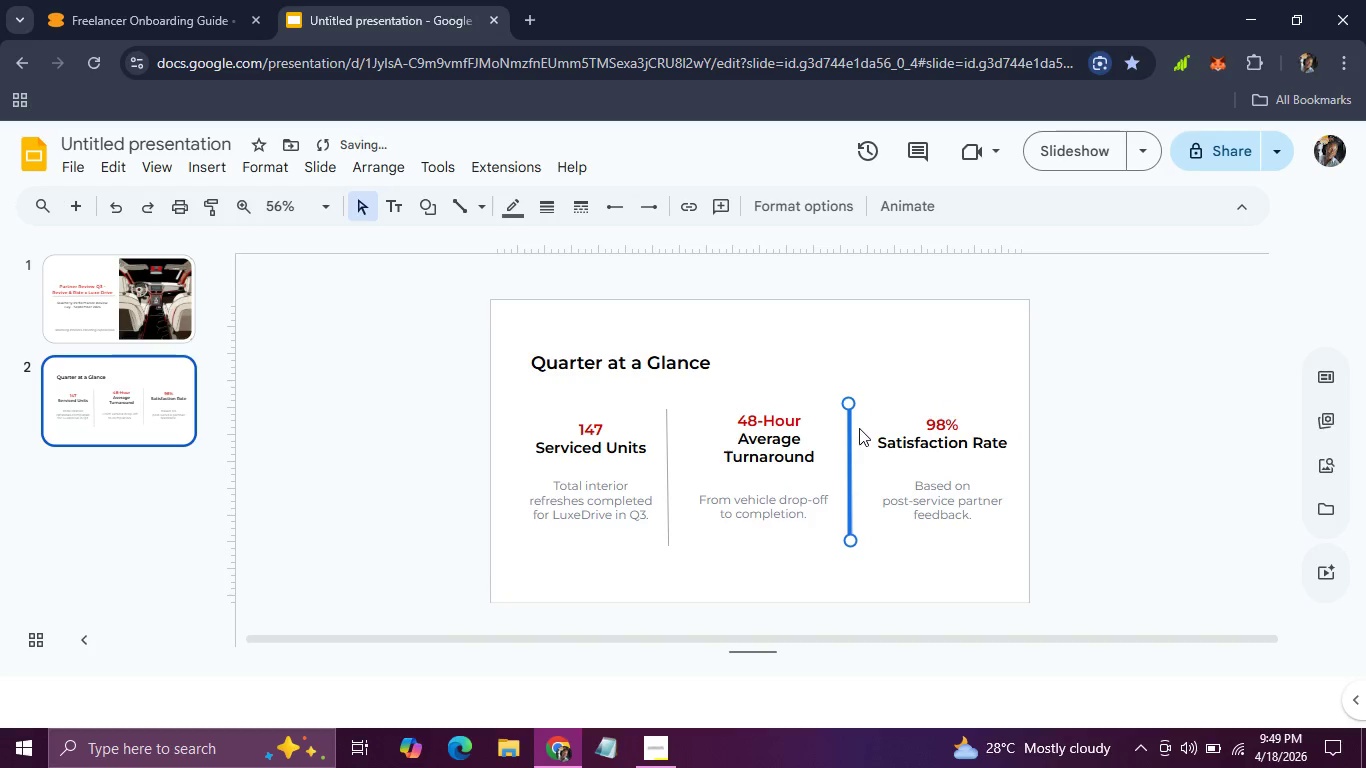 
key(ArrowDown)
 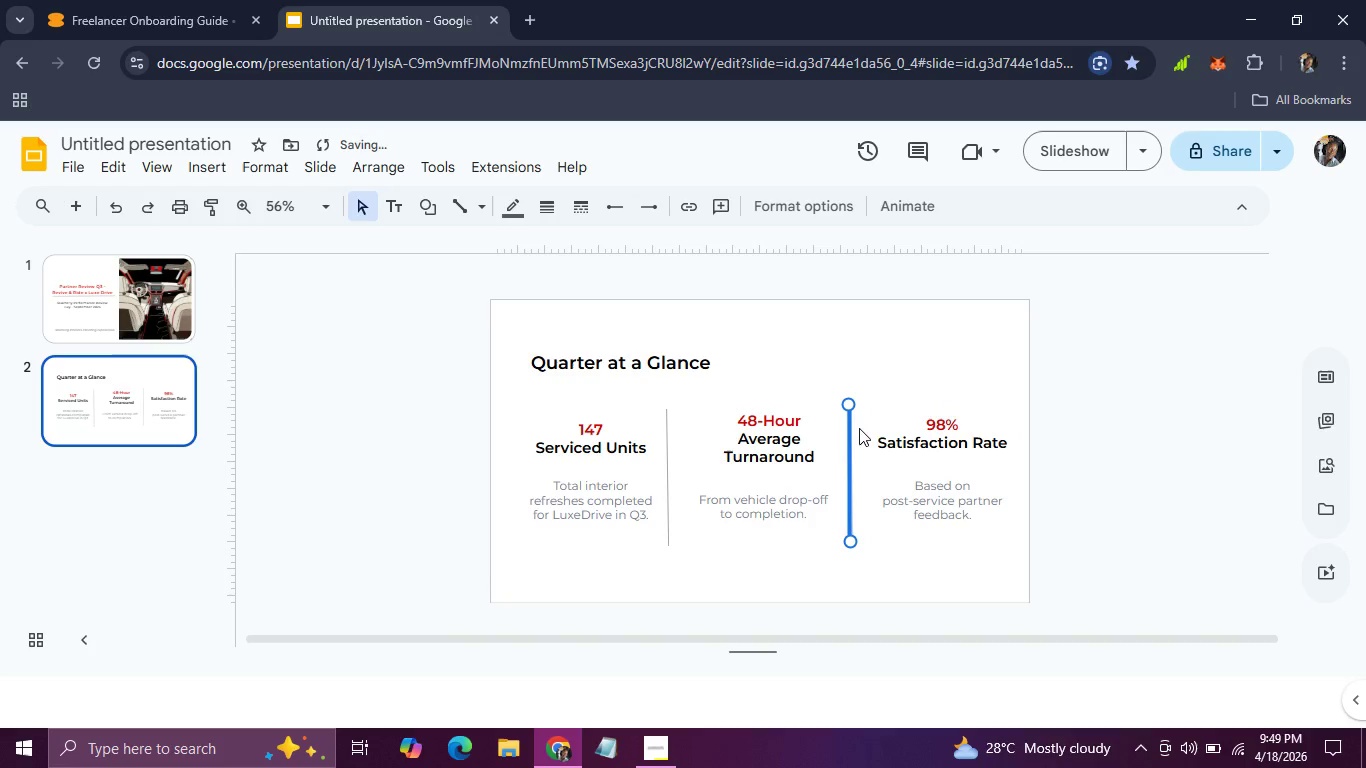 
key(ArrowDown)
 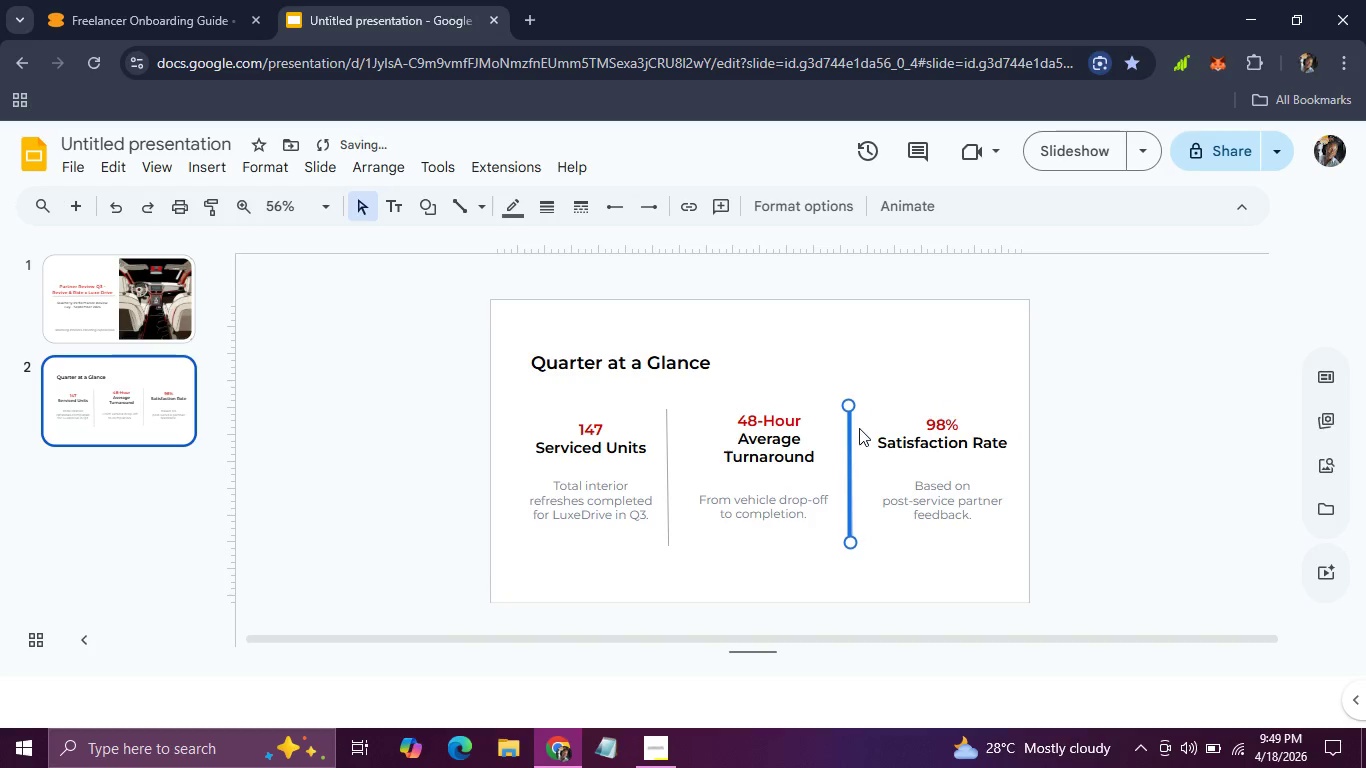 
key(ArrowDown)
 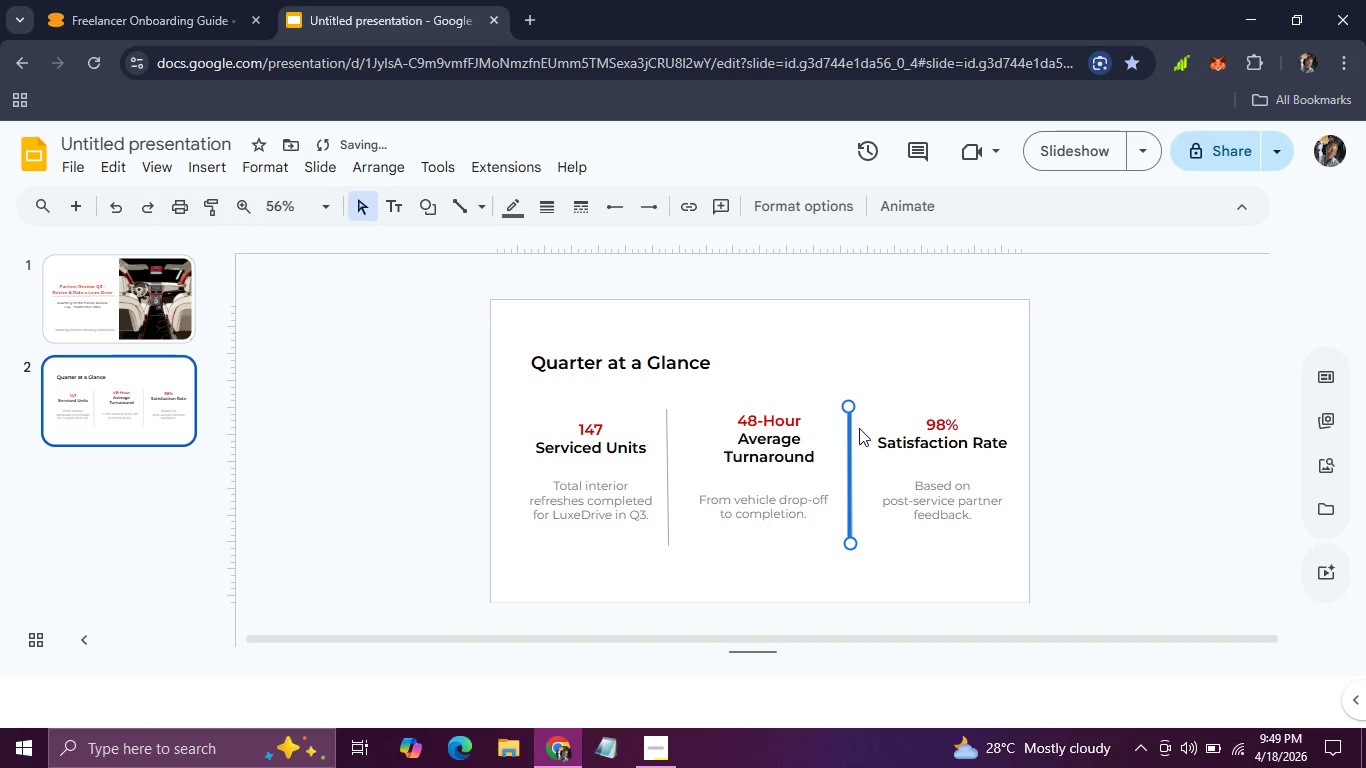 
key(ArrowDown)
 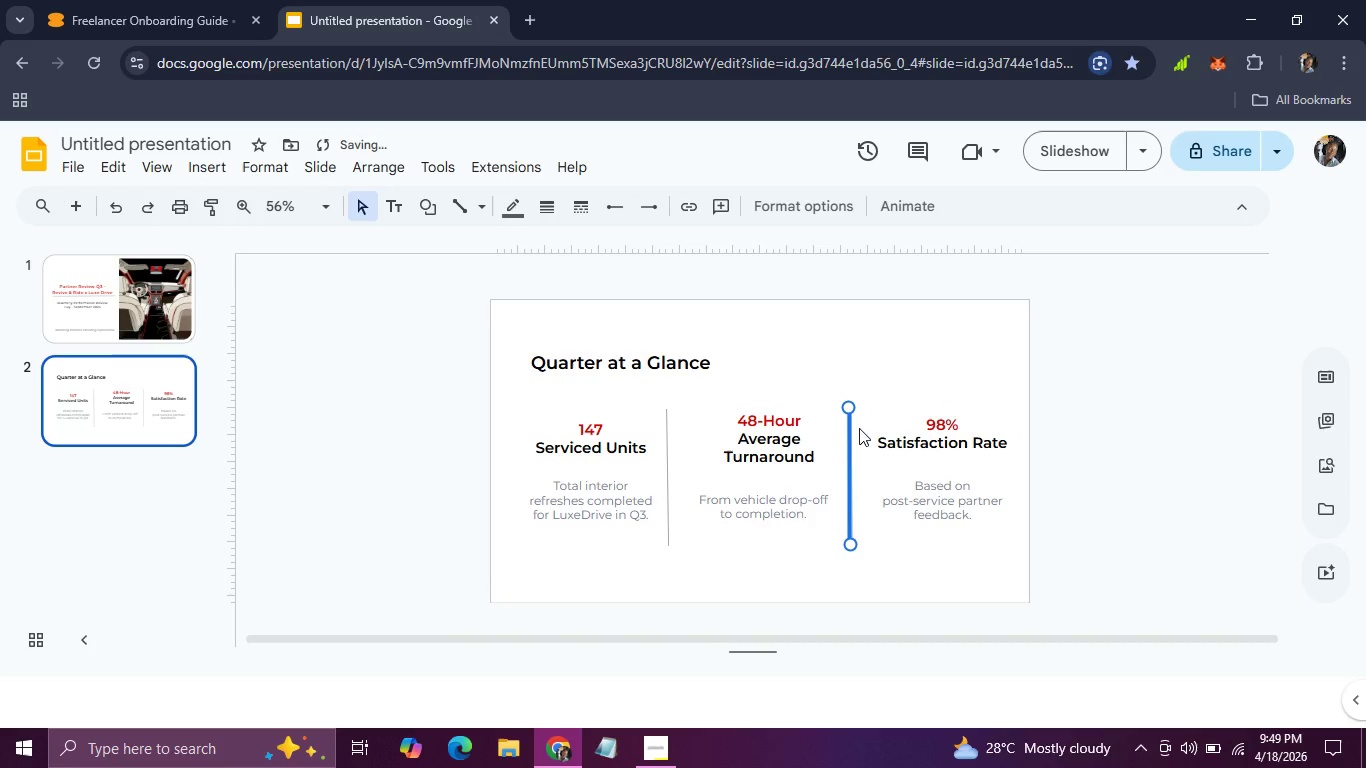 
key(ArrowDown)
 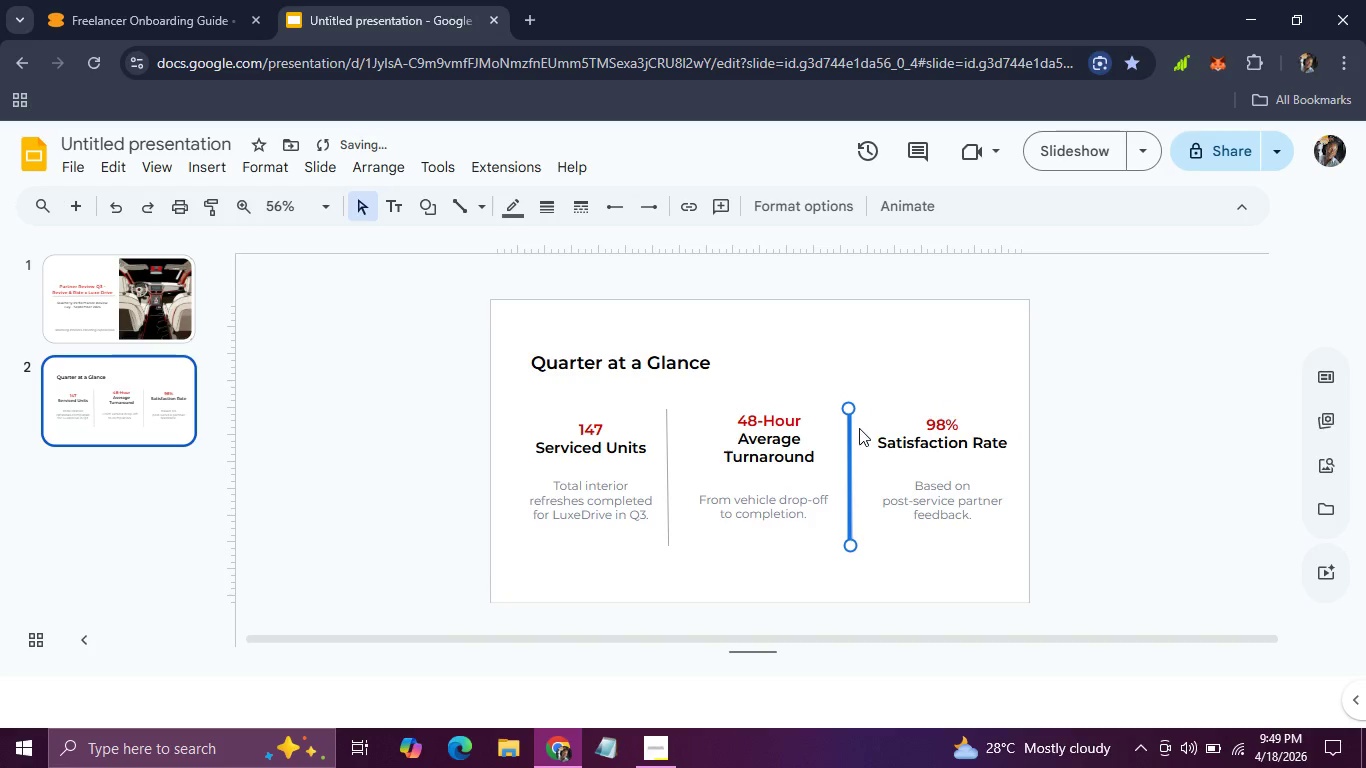 
key(ArrowDown)
 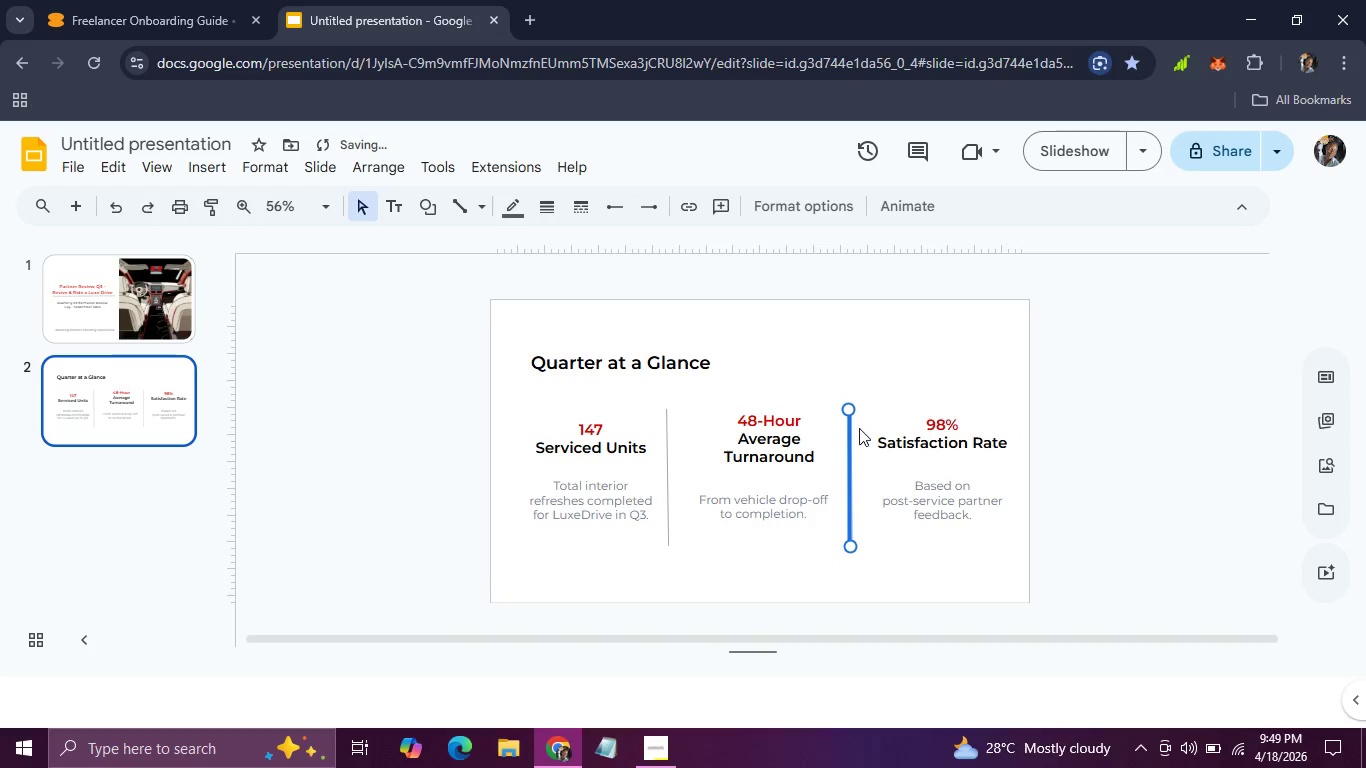 
key(ArrowDown)
 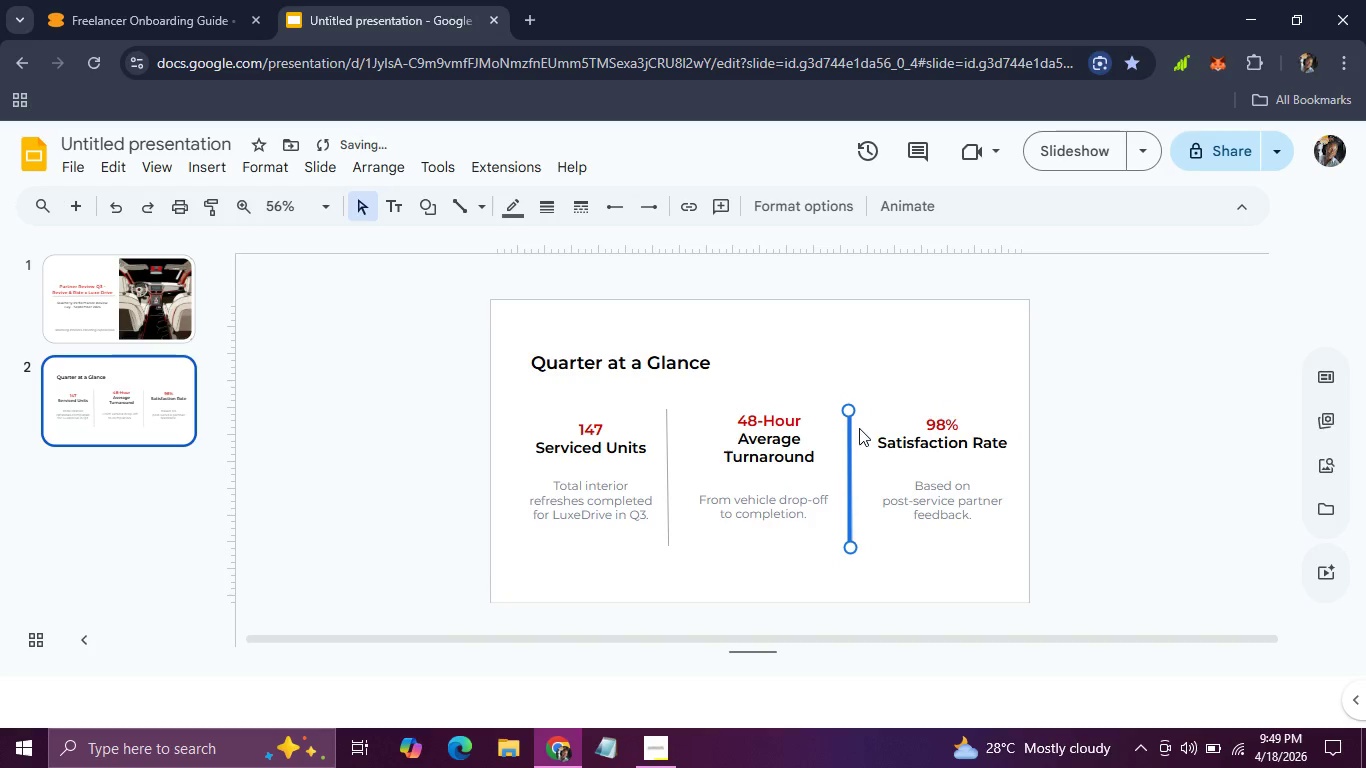 
hold_key(key=ArrowDown, duration=0.78)
 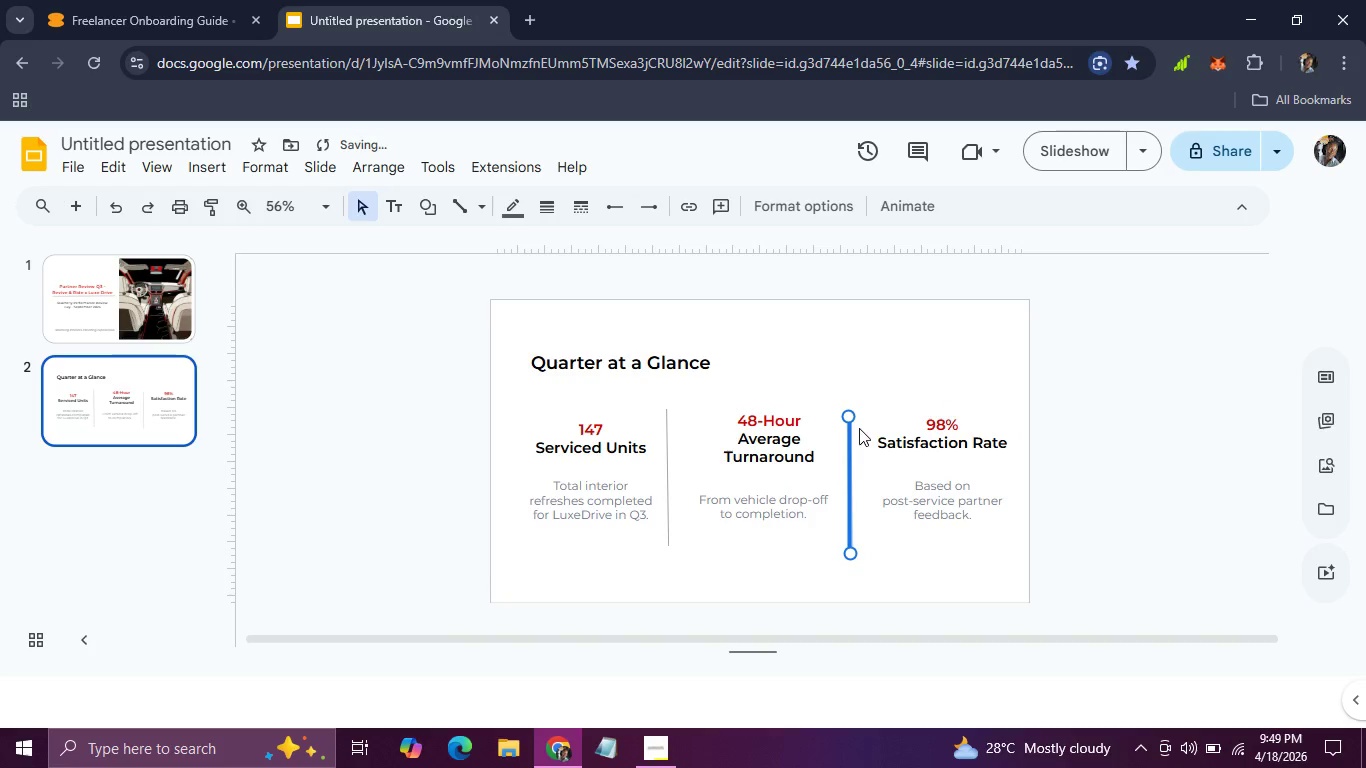 
hold_key(key=ArrowUp, duration=0.81)
 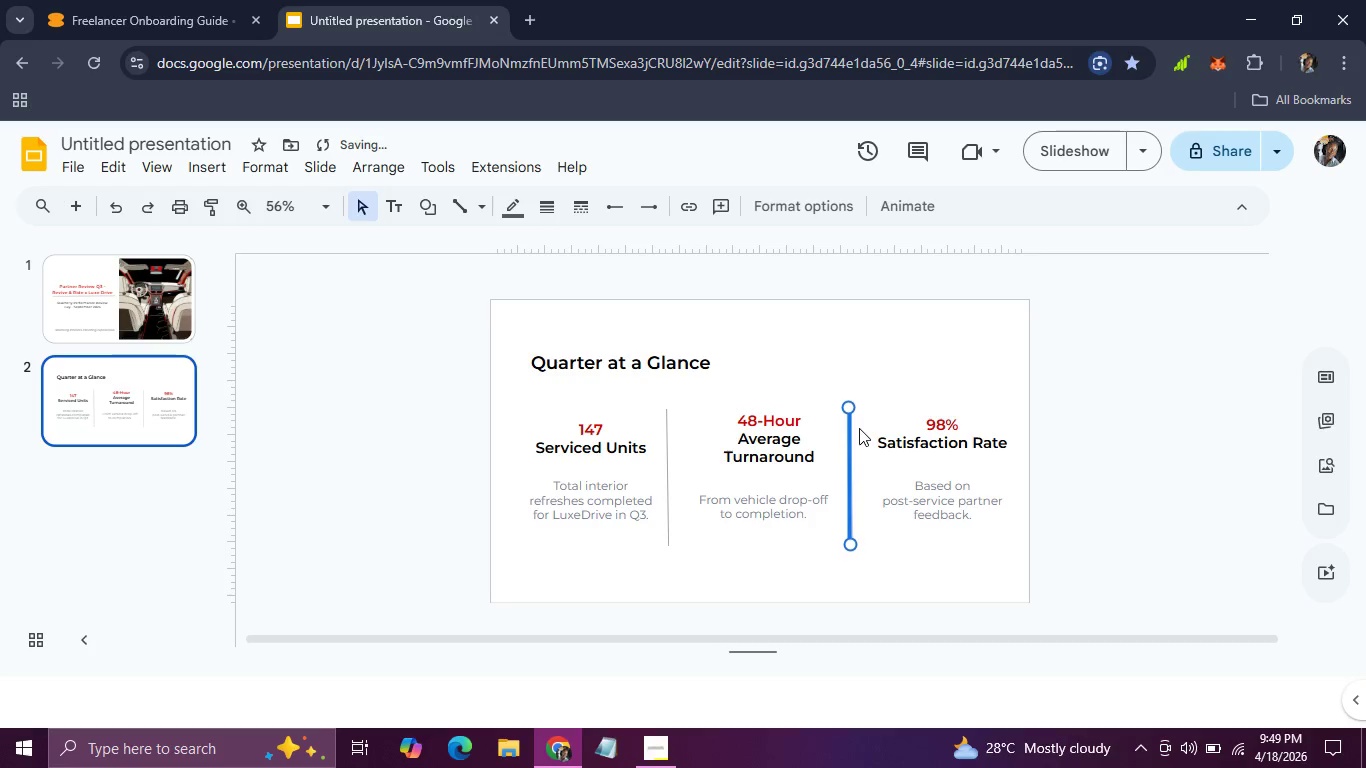 
key(ArrowUp)
 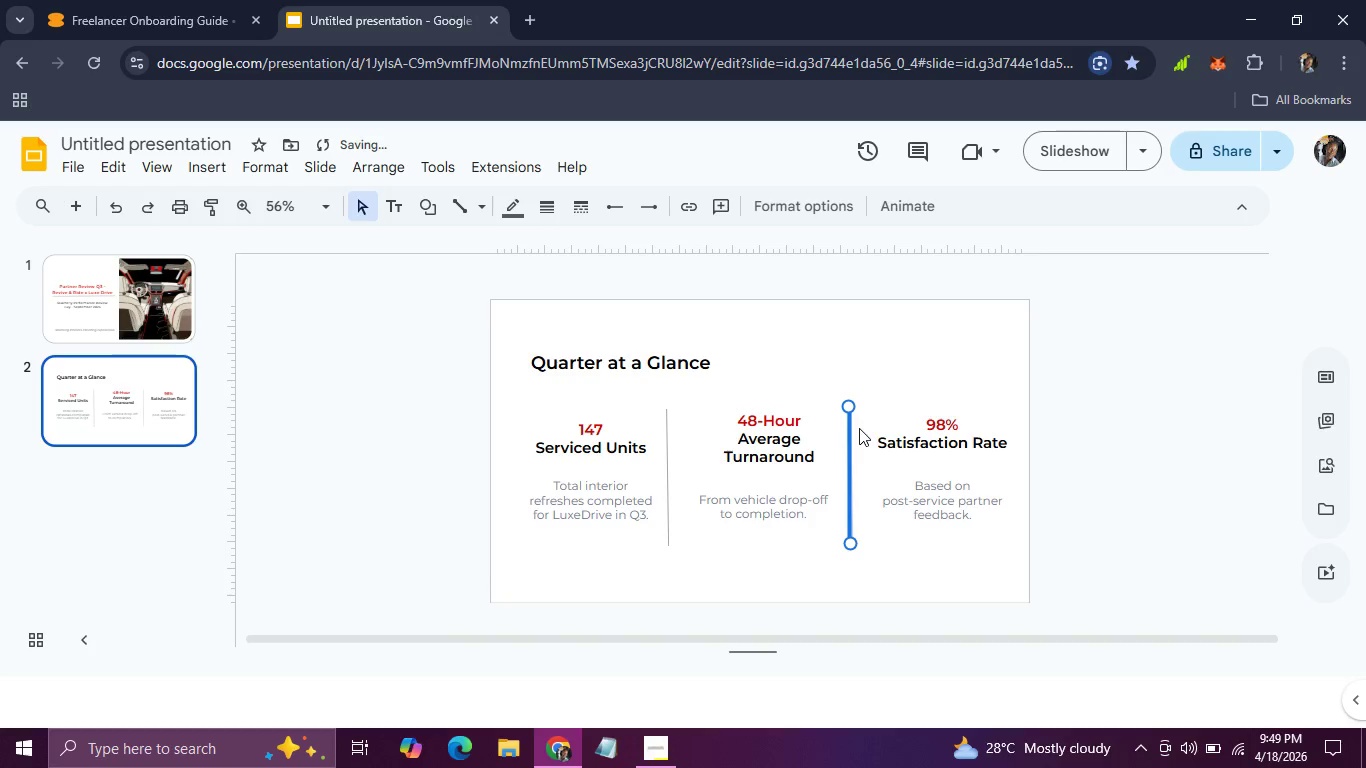 
key(ArrowUp)
 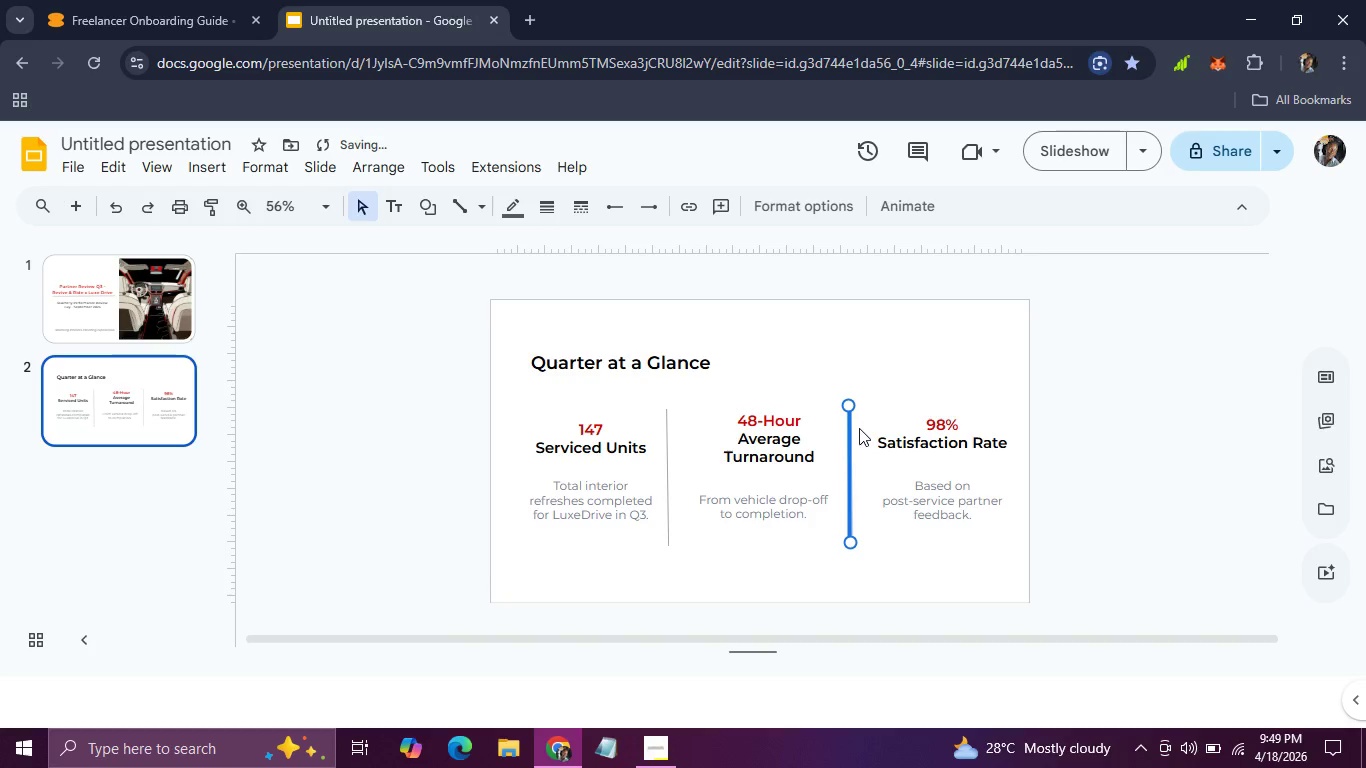 
key(ArrowUp)
 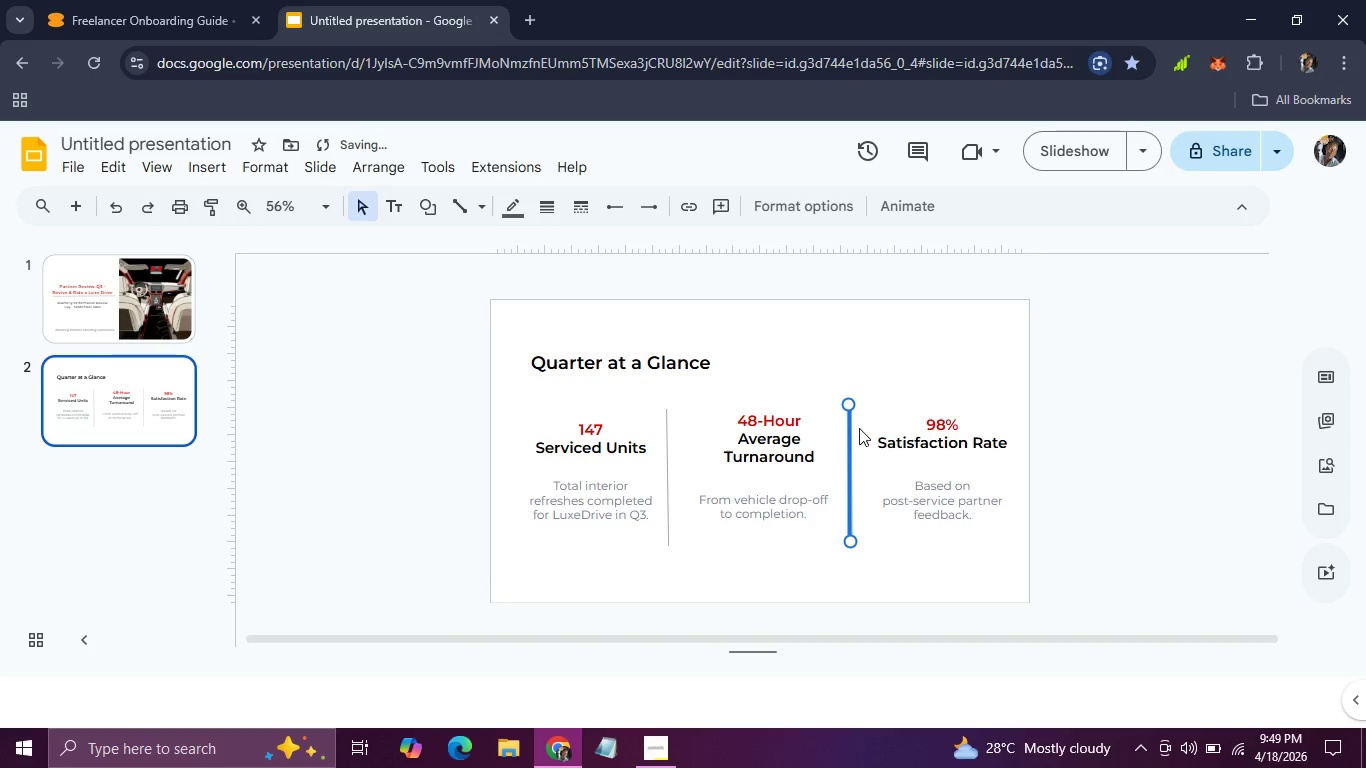 
key(ArrowUp)
 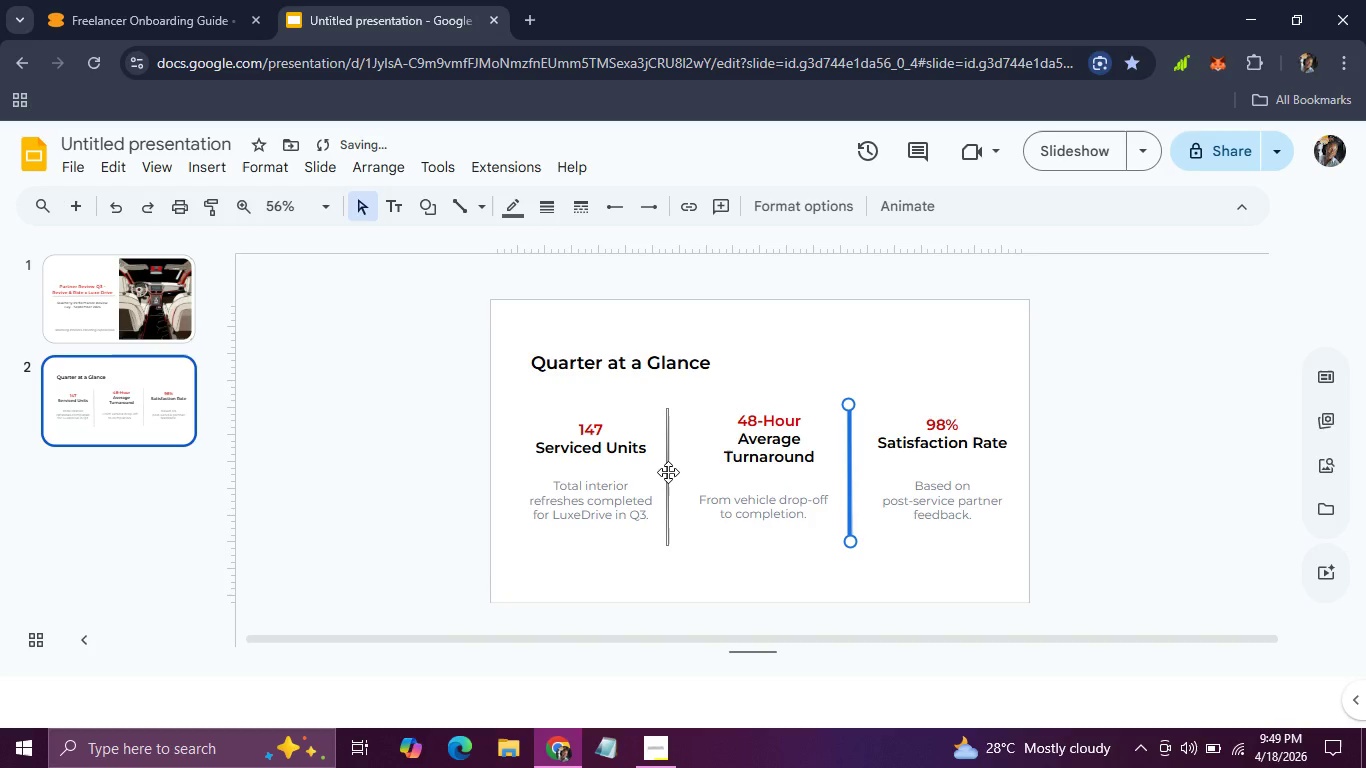 
hold_key(key=AltLeft, duration=0.5)
 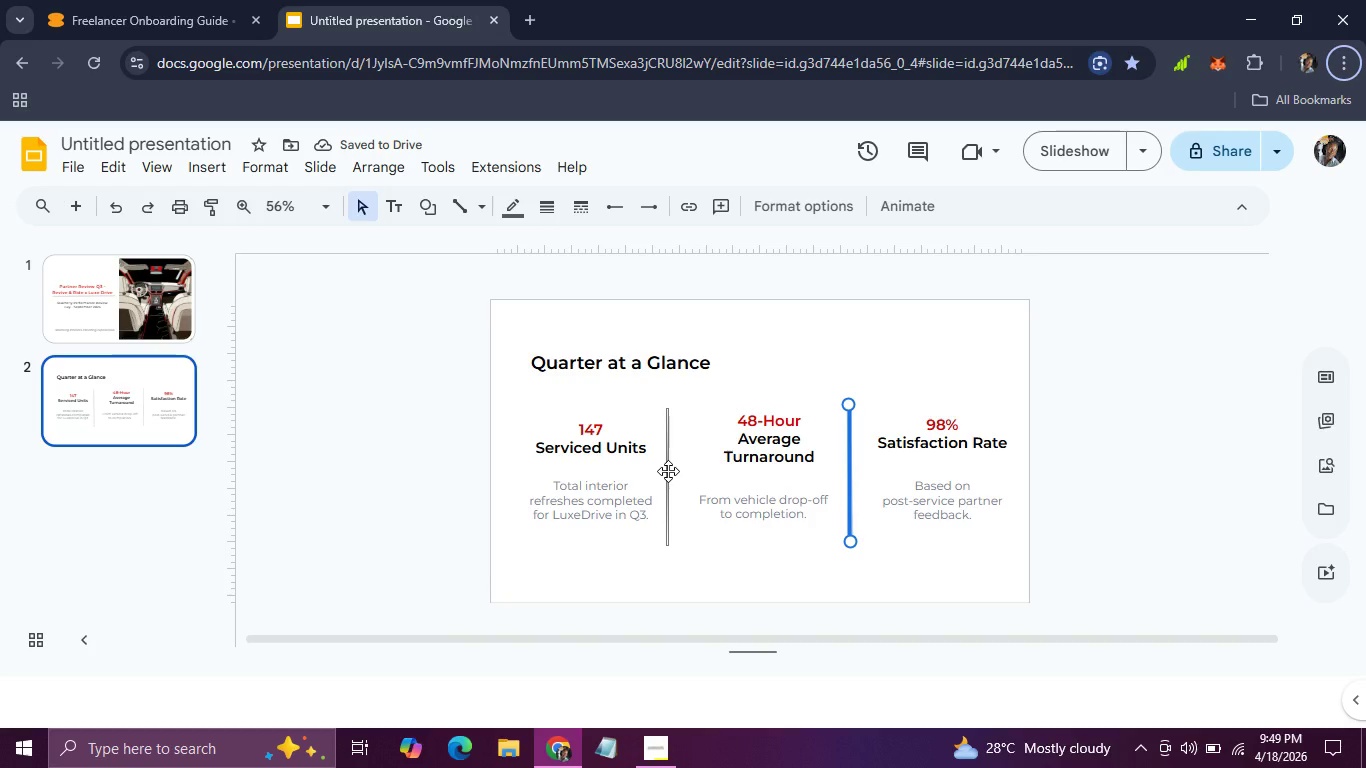 
key(Alt+AltLeft)
 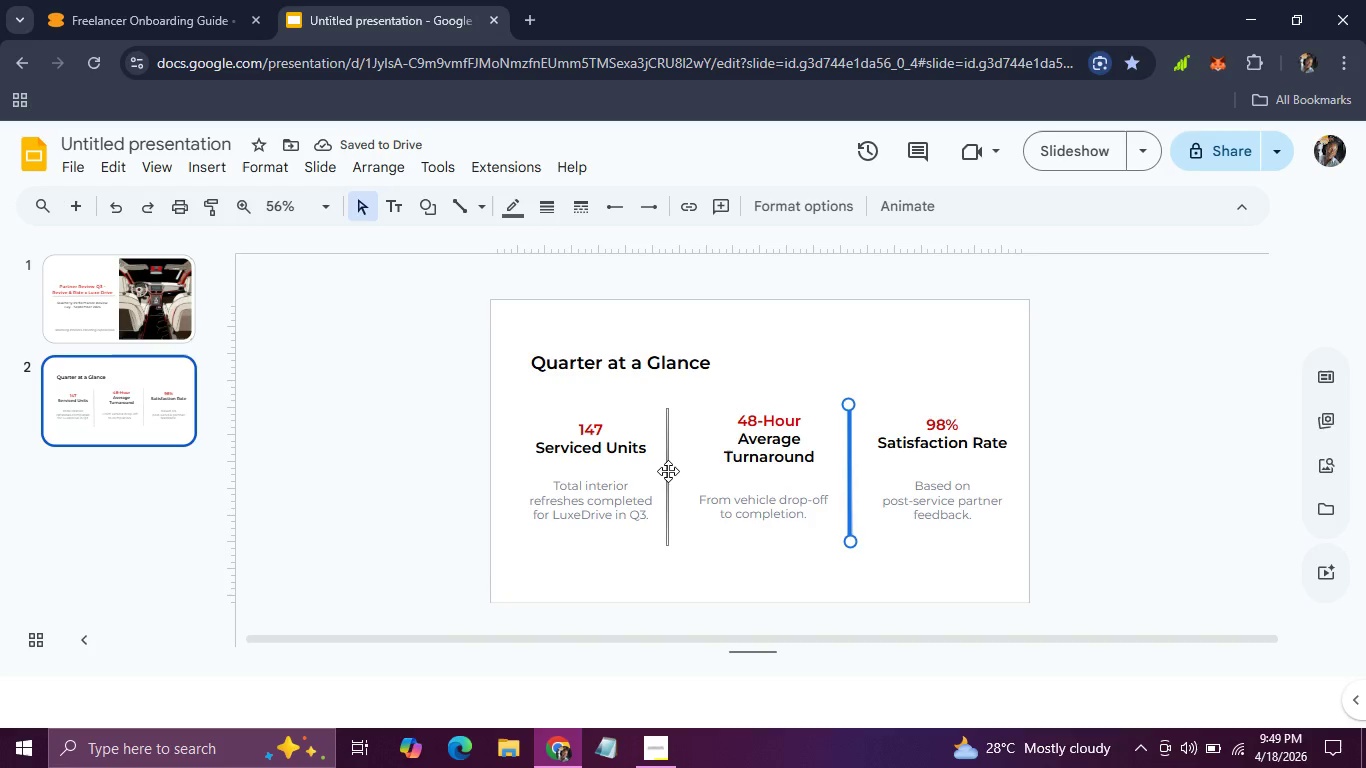 
left_click([668, 471])
 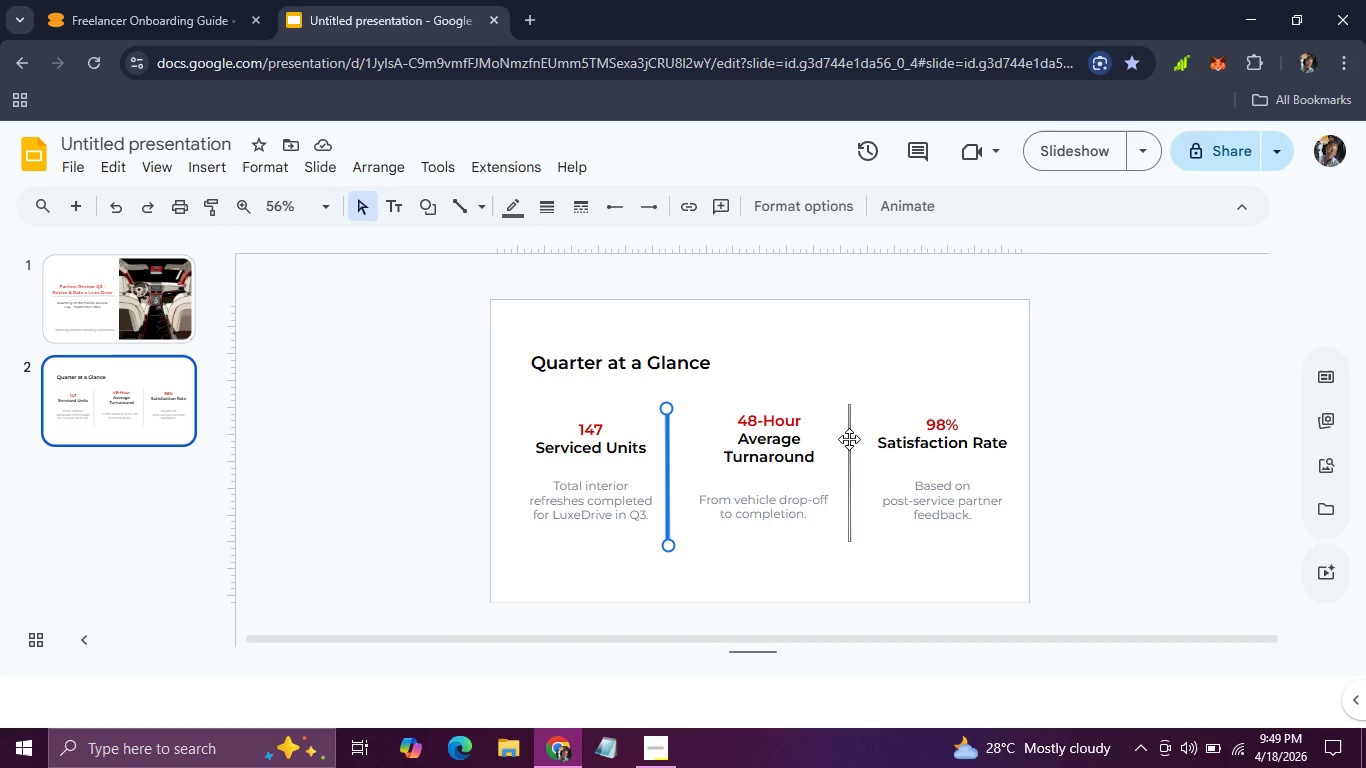 
left_click([849, 439])
 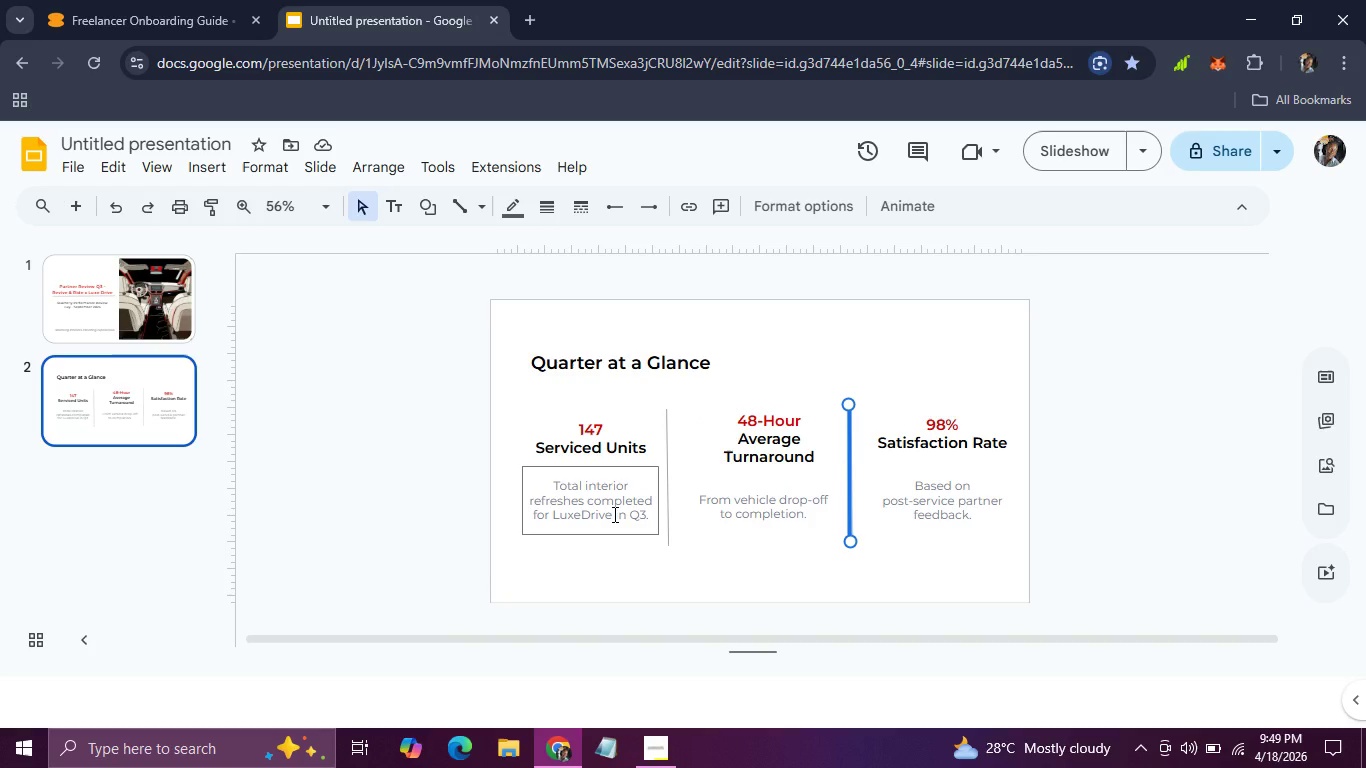 
key(ArrowDown)
 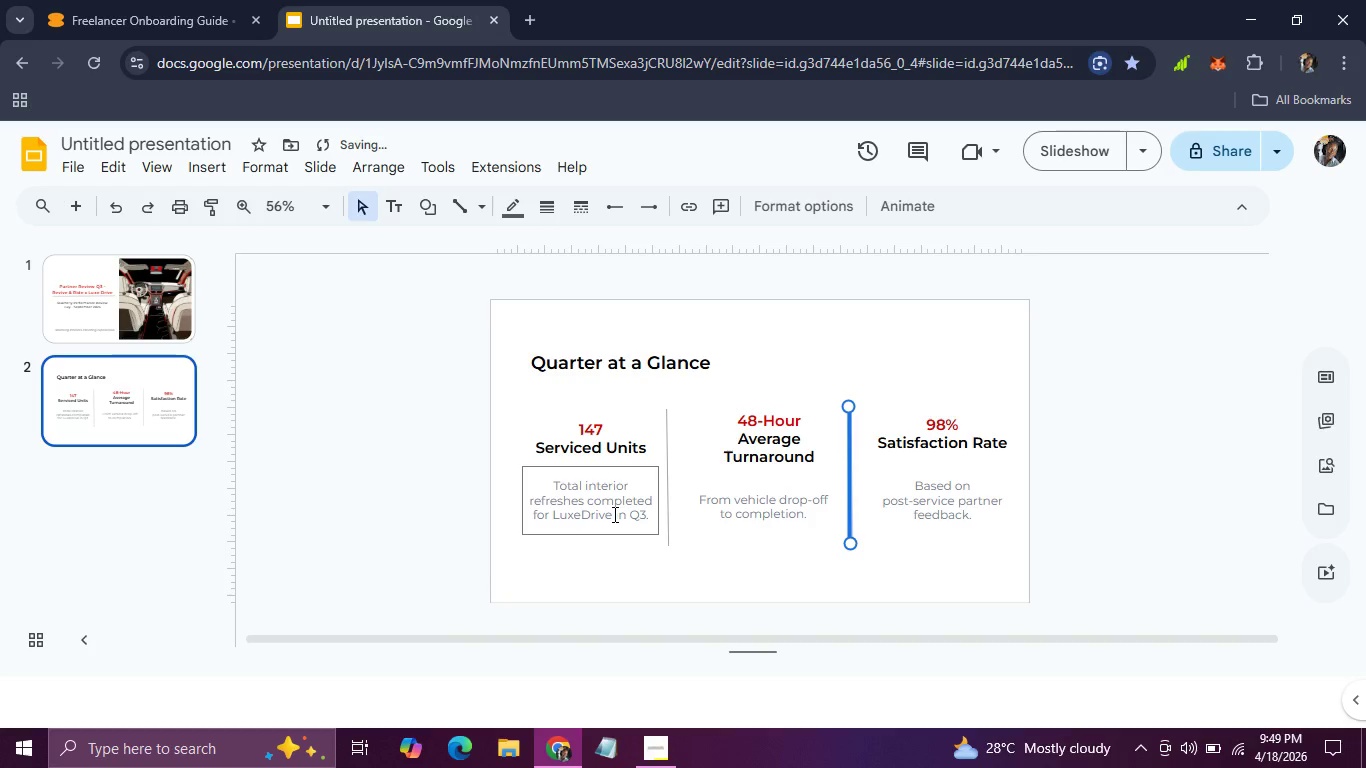 
key(ArrowDown)
 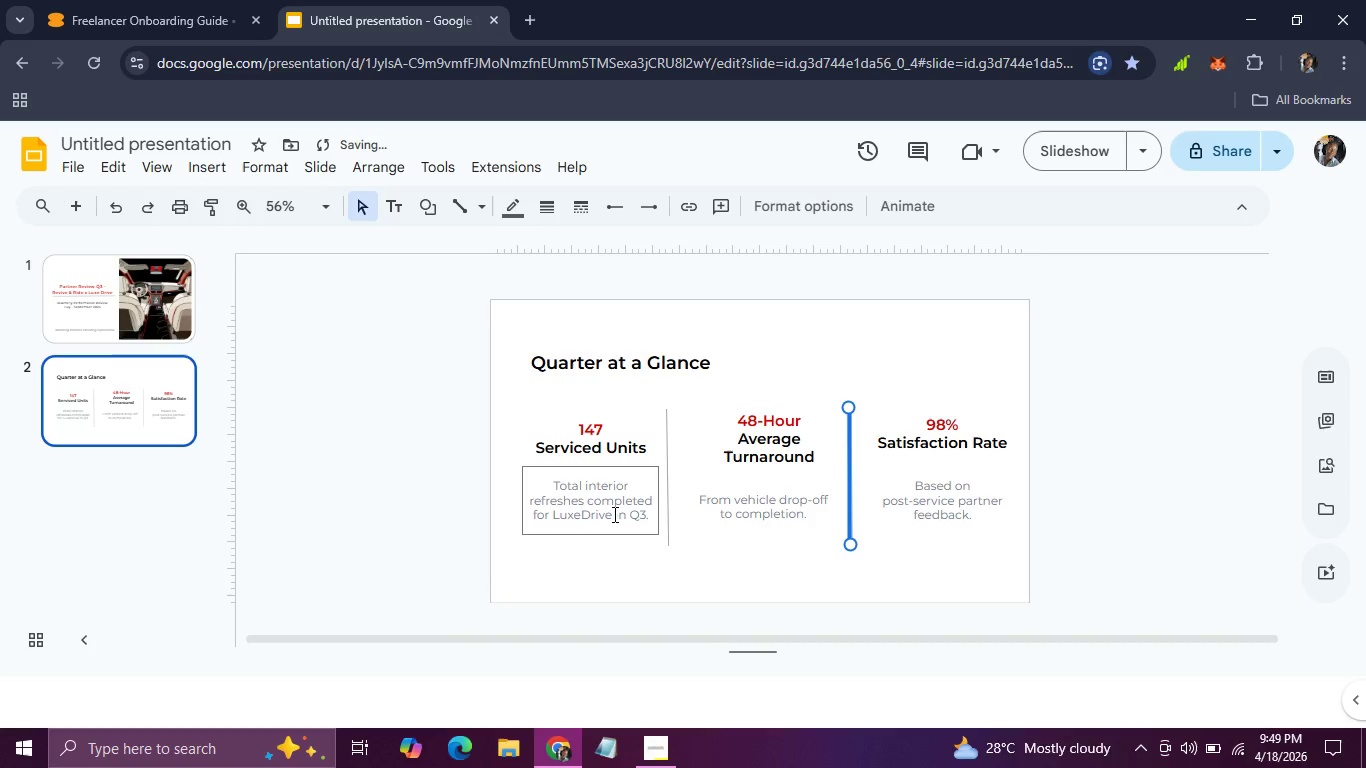 
key(ArrowDown)
 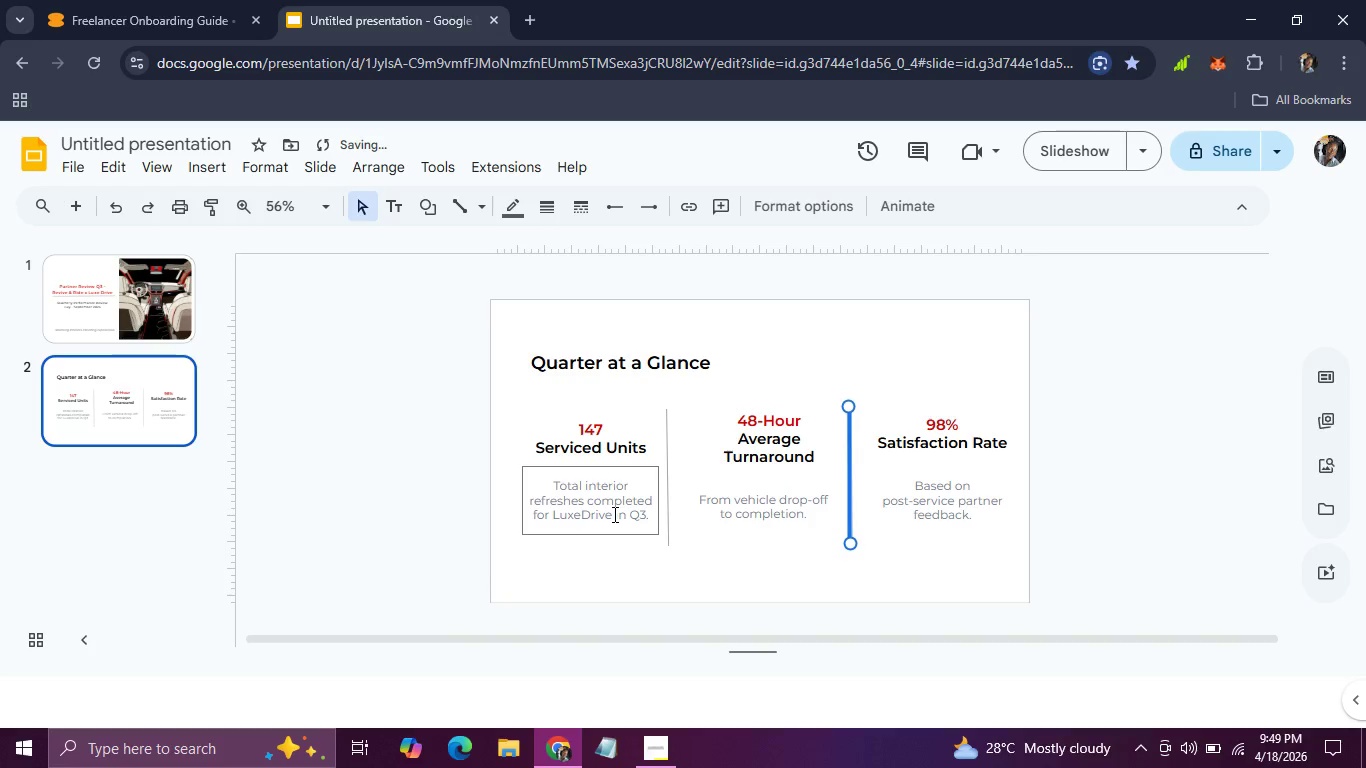 
key(ArrowUp)
 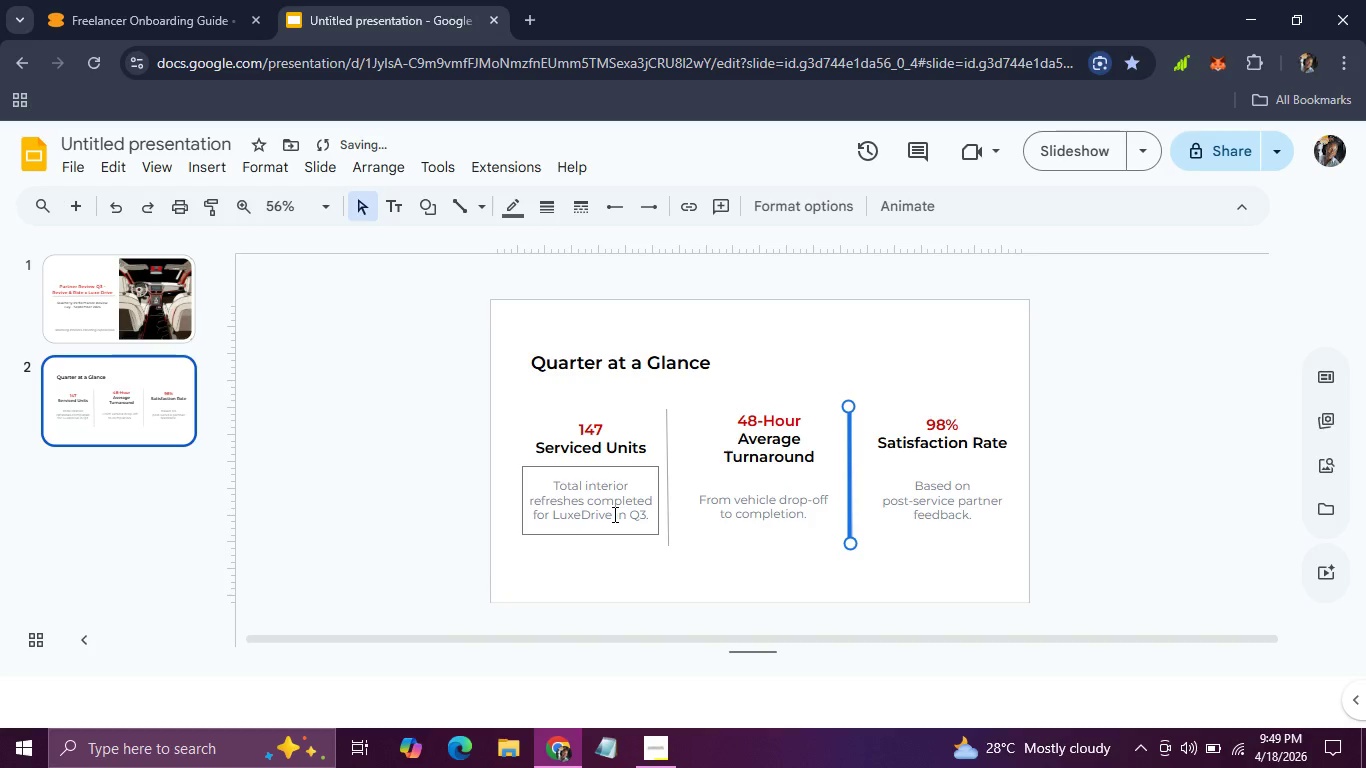 
key(ArrowLeft)
 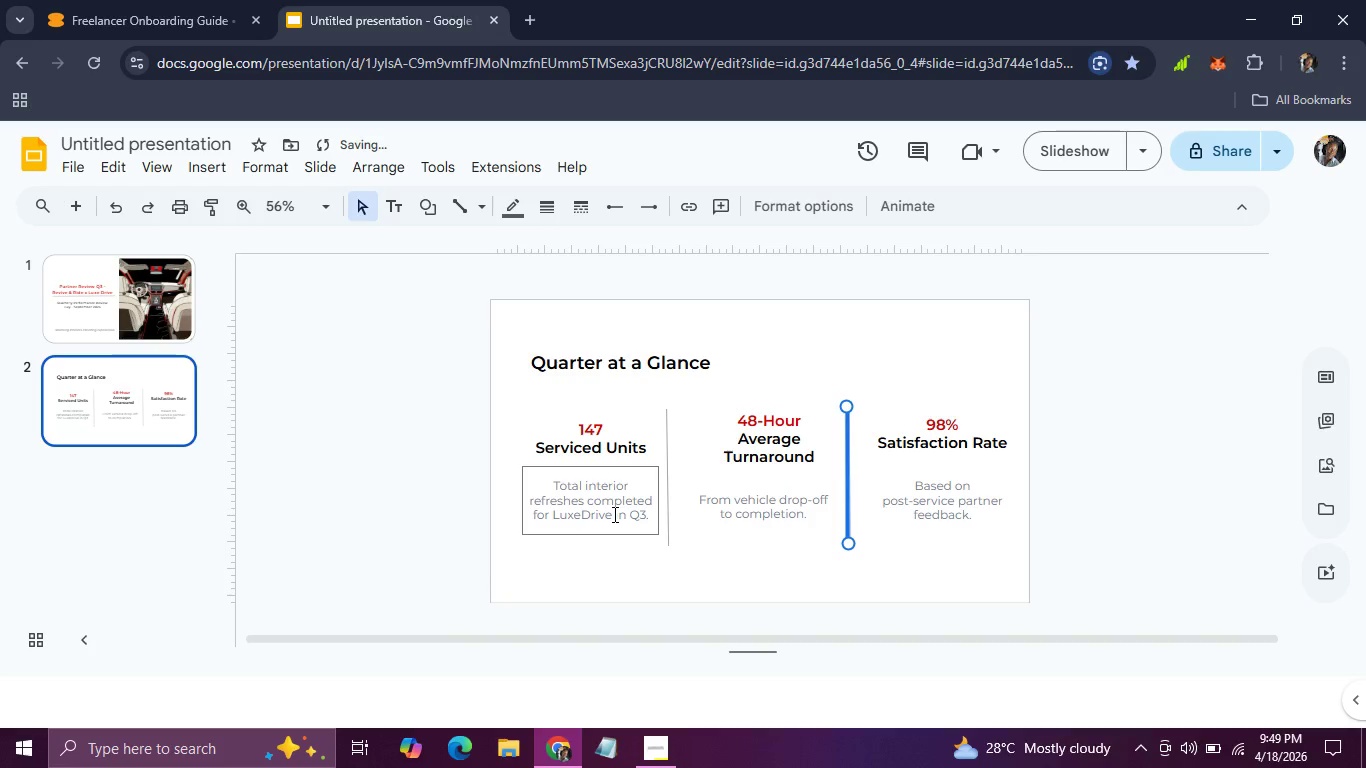 
key(ArrowLeft)
 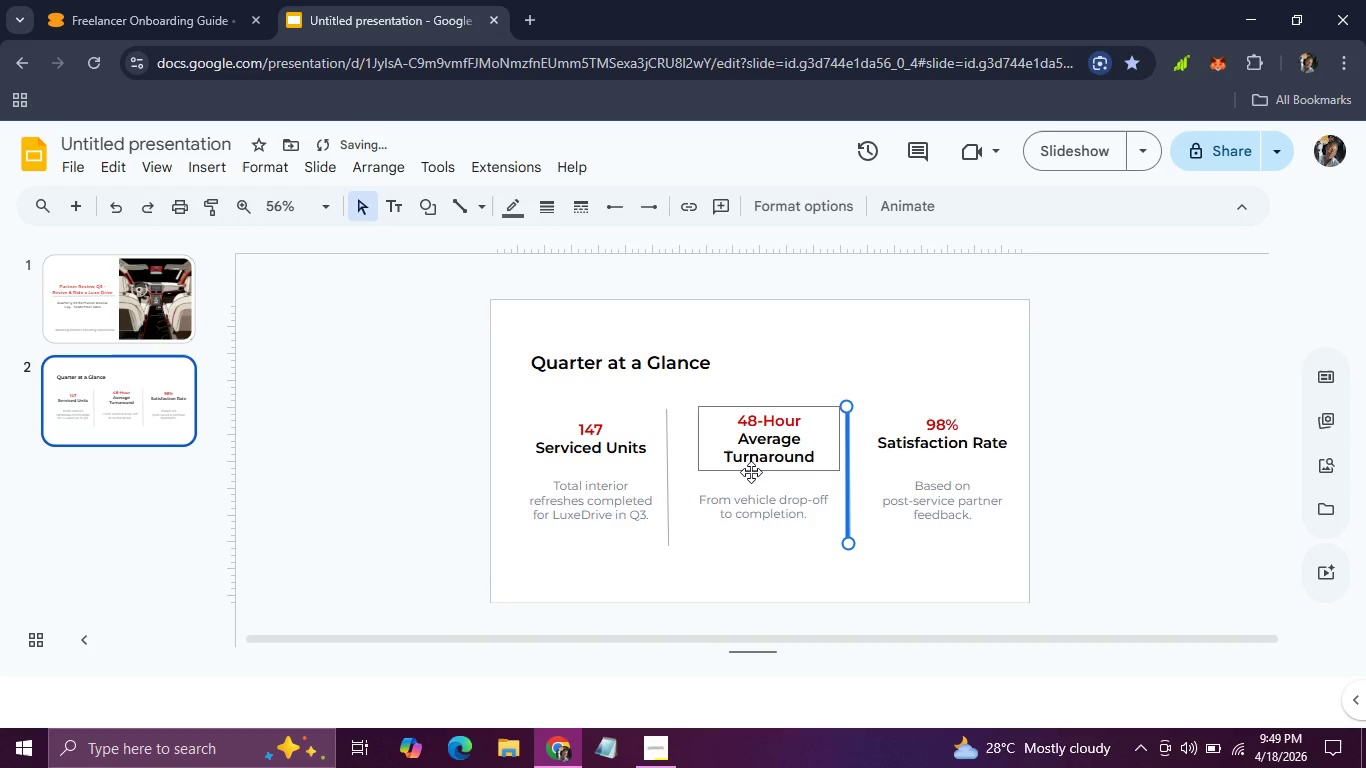 
left_click([752, 471])
 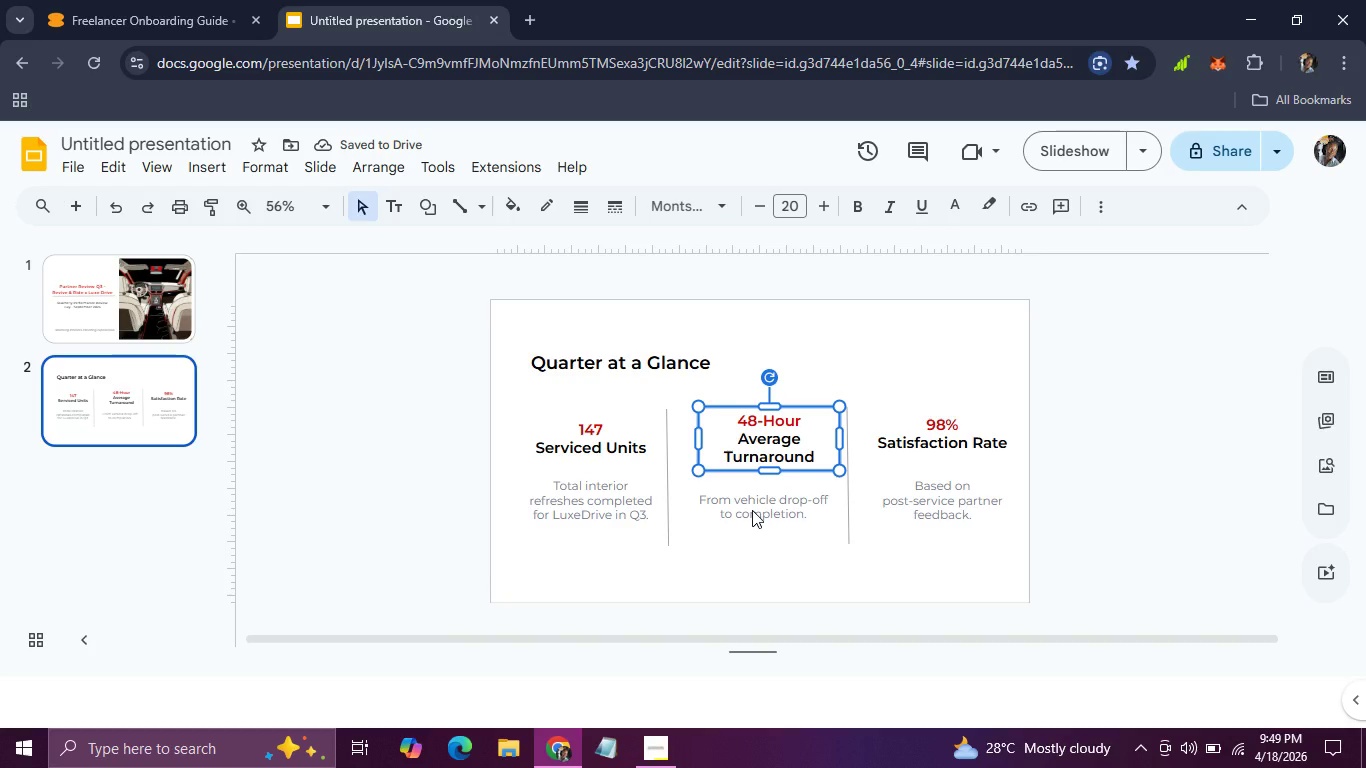 
hold_key(key=ShiftLeft, duration=0.77)
left_click([752, 510])
 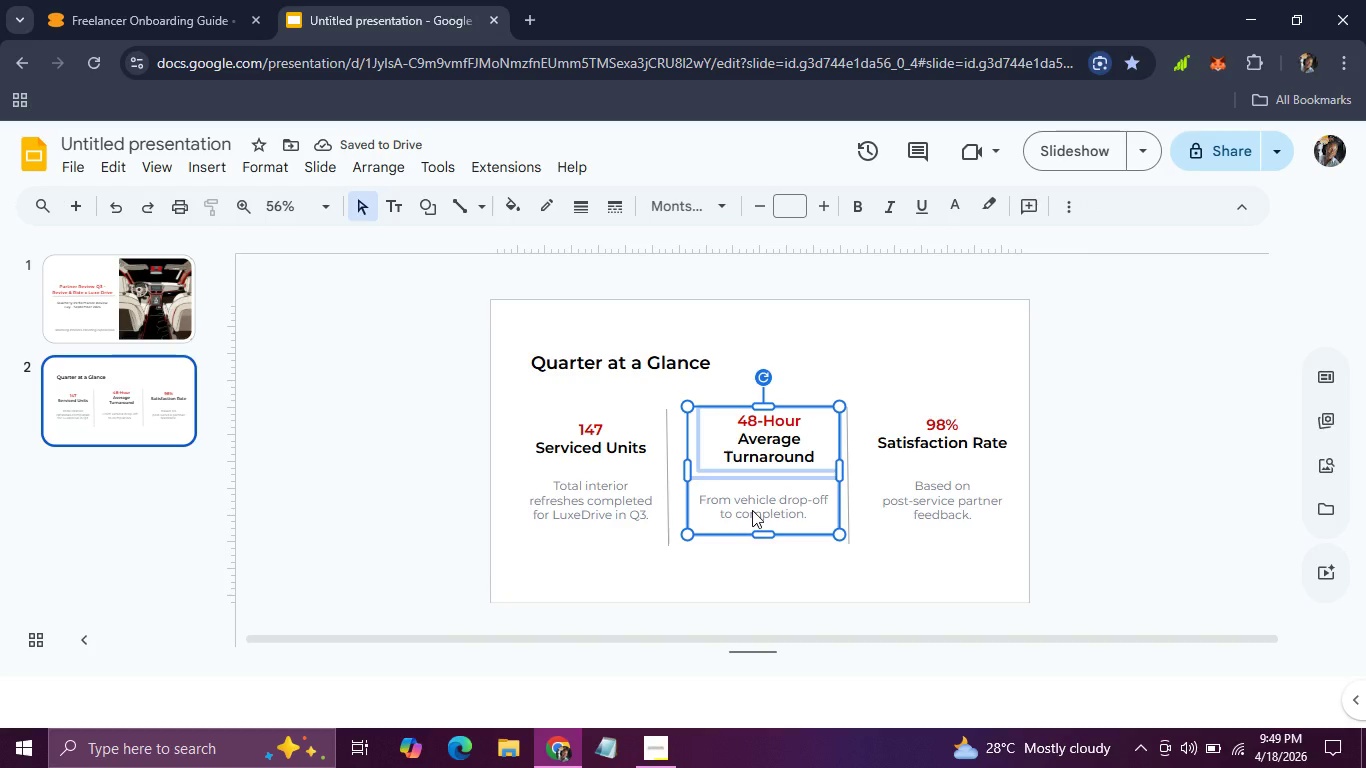 
key(ArrowLeft)
 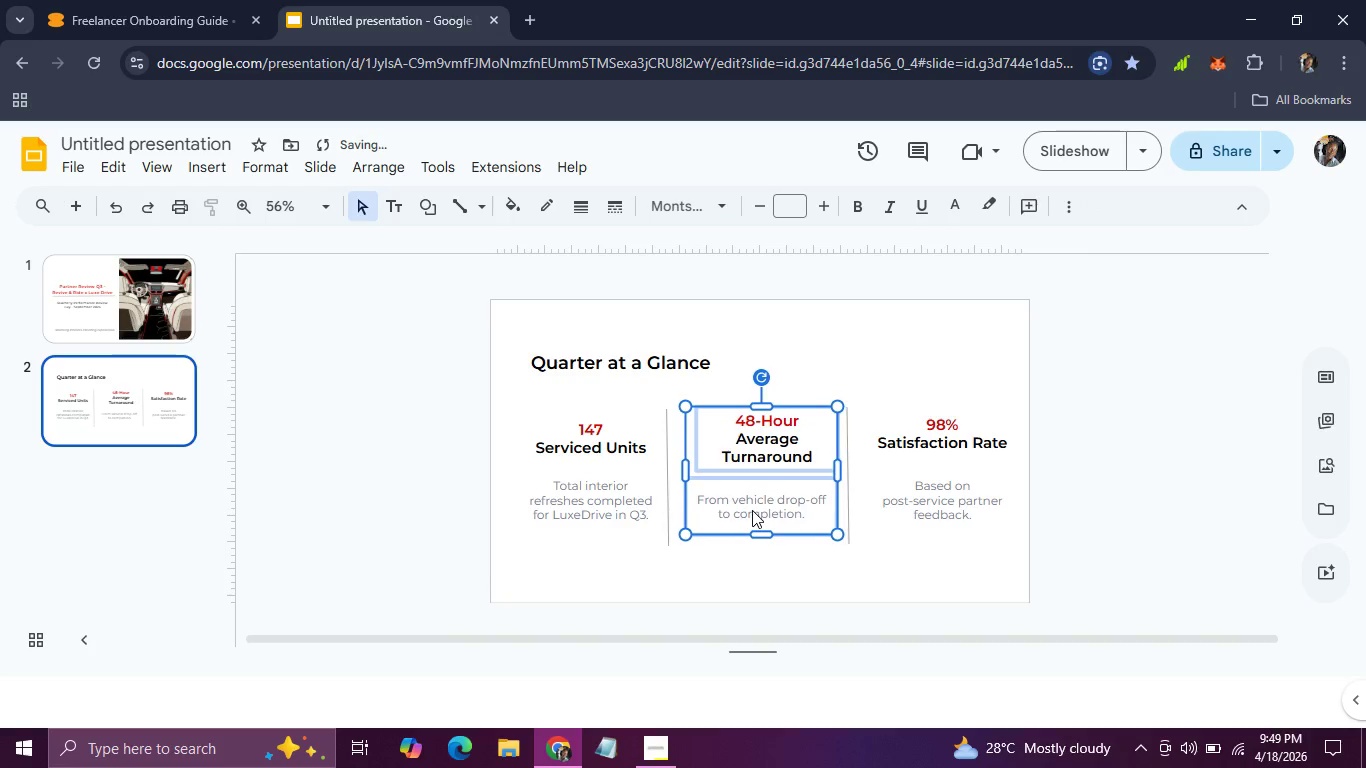 
key(ArrowLeft)
 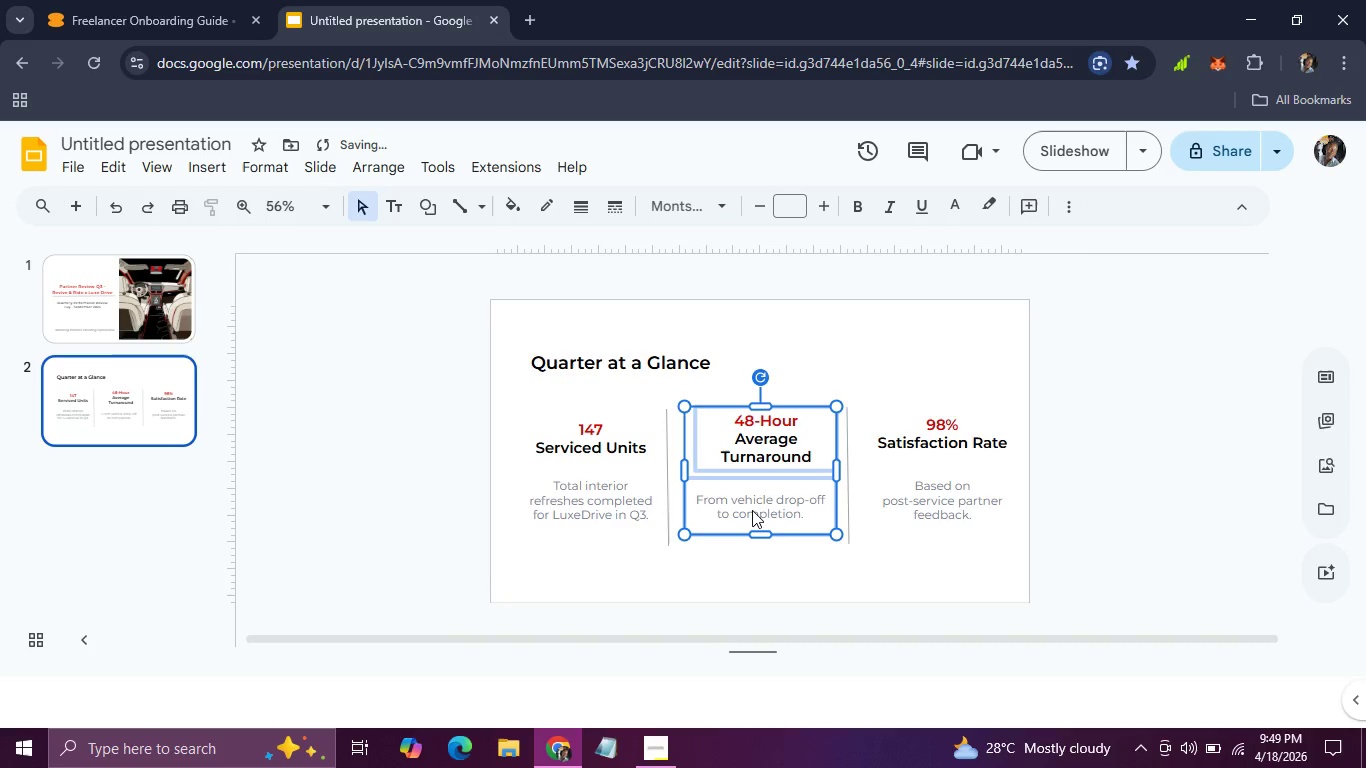 
key(ArrowLeft)
 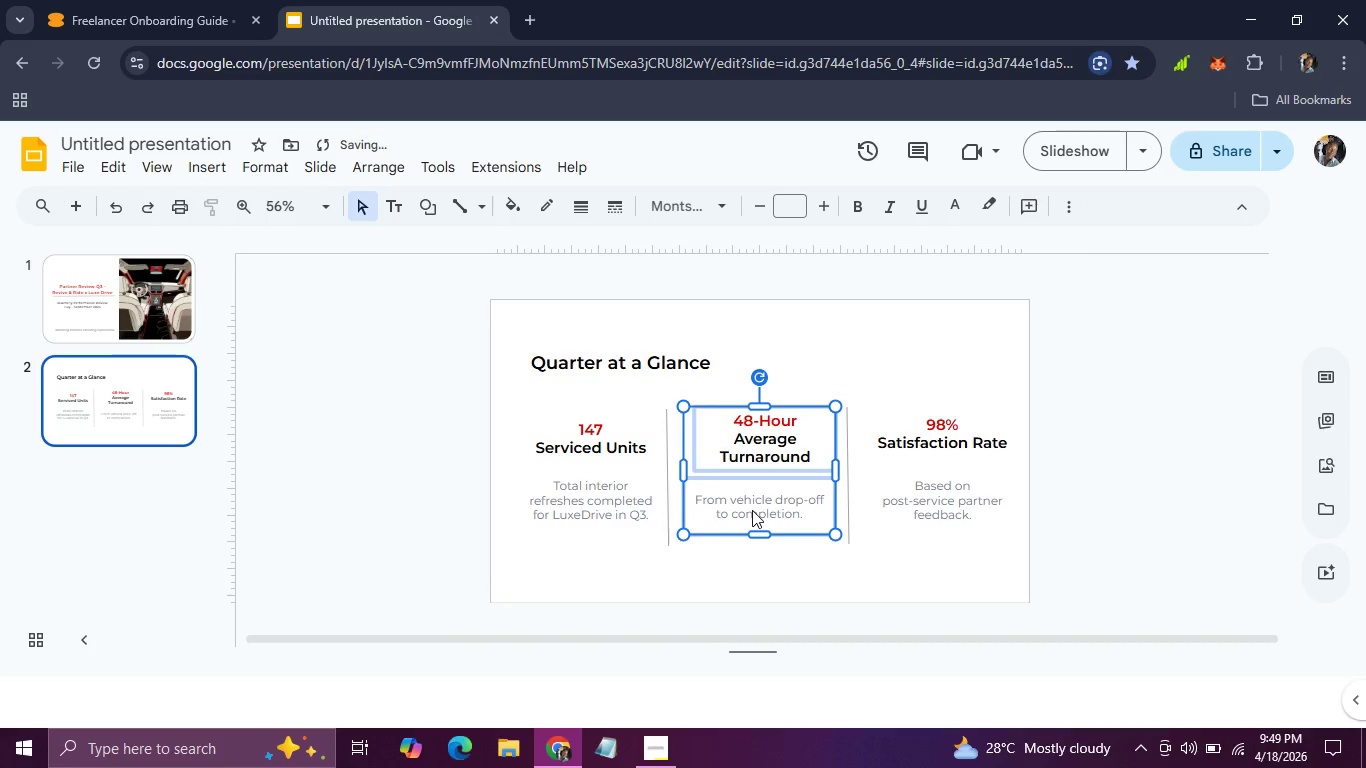 
key(ArrowLeft)
 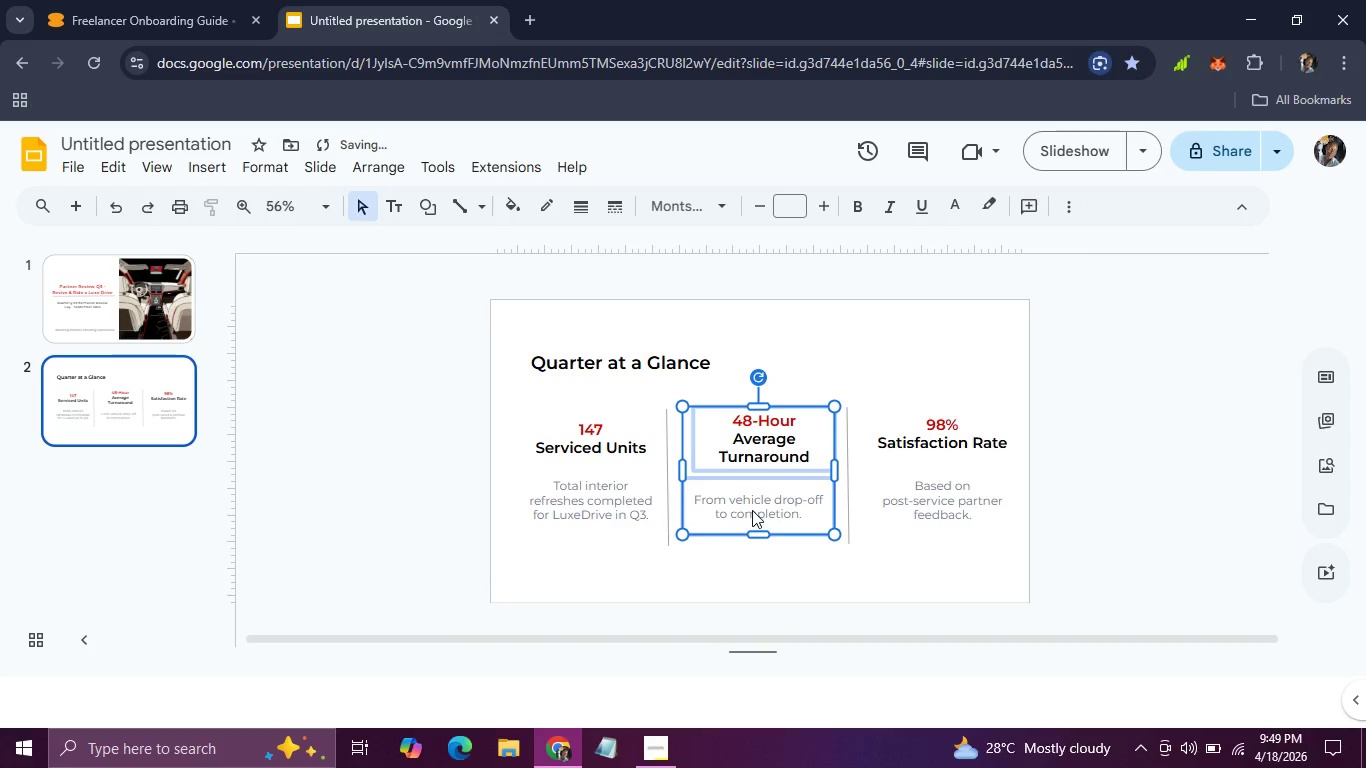 
key(ArrowLeft)
 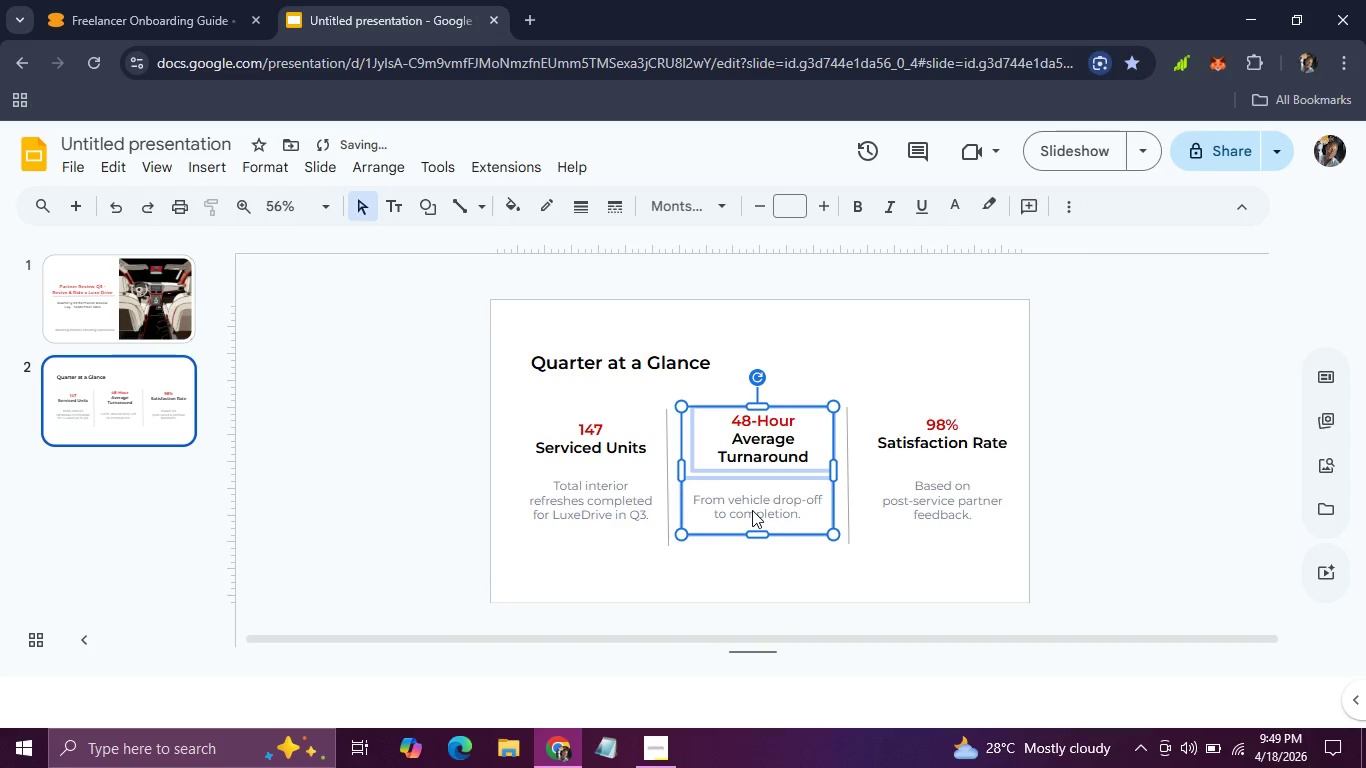 
key(ArrowLeft)
 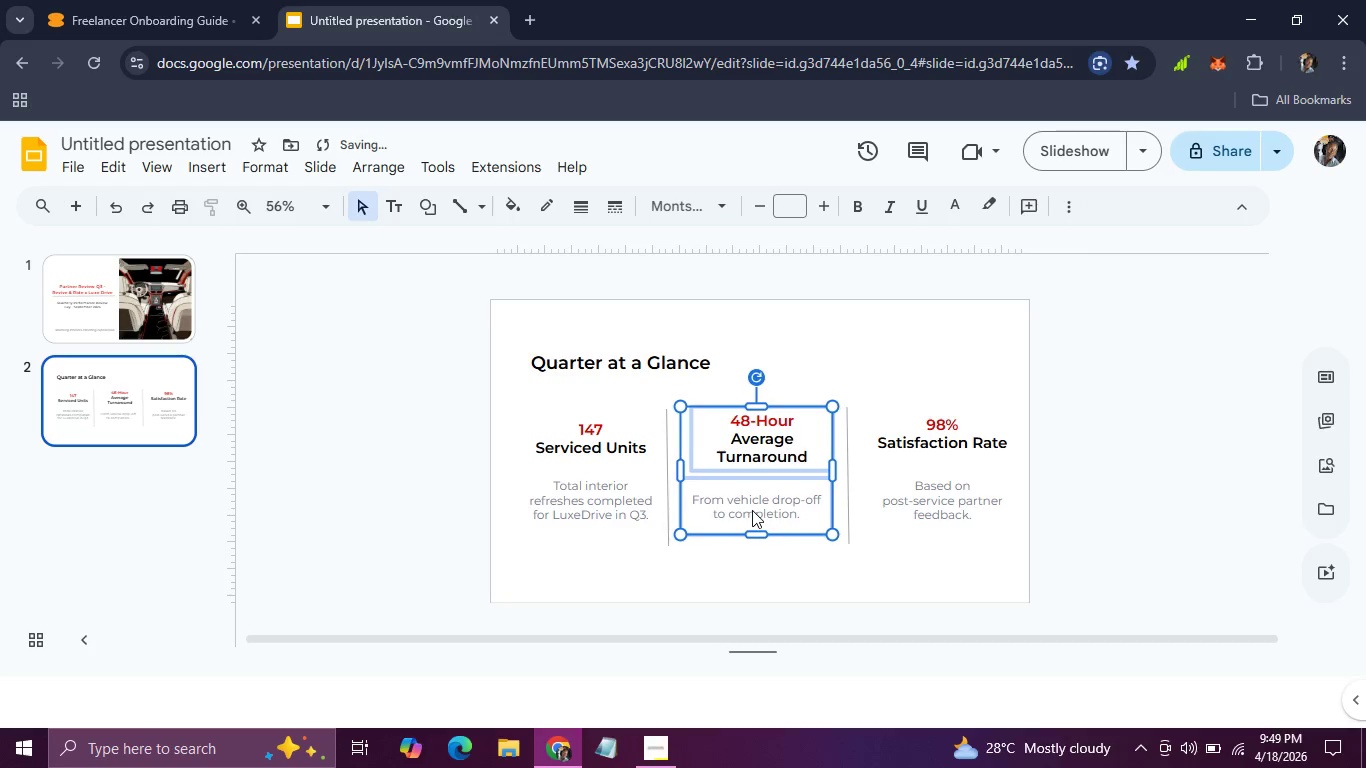 
key(ArrowLeft)
 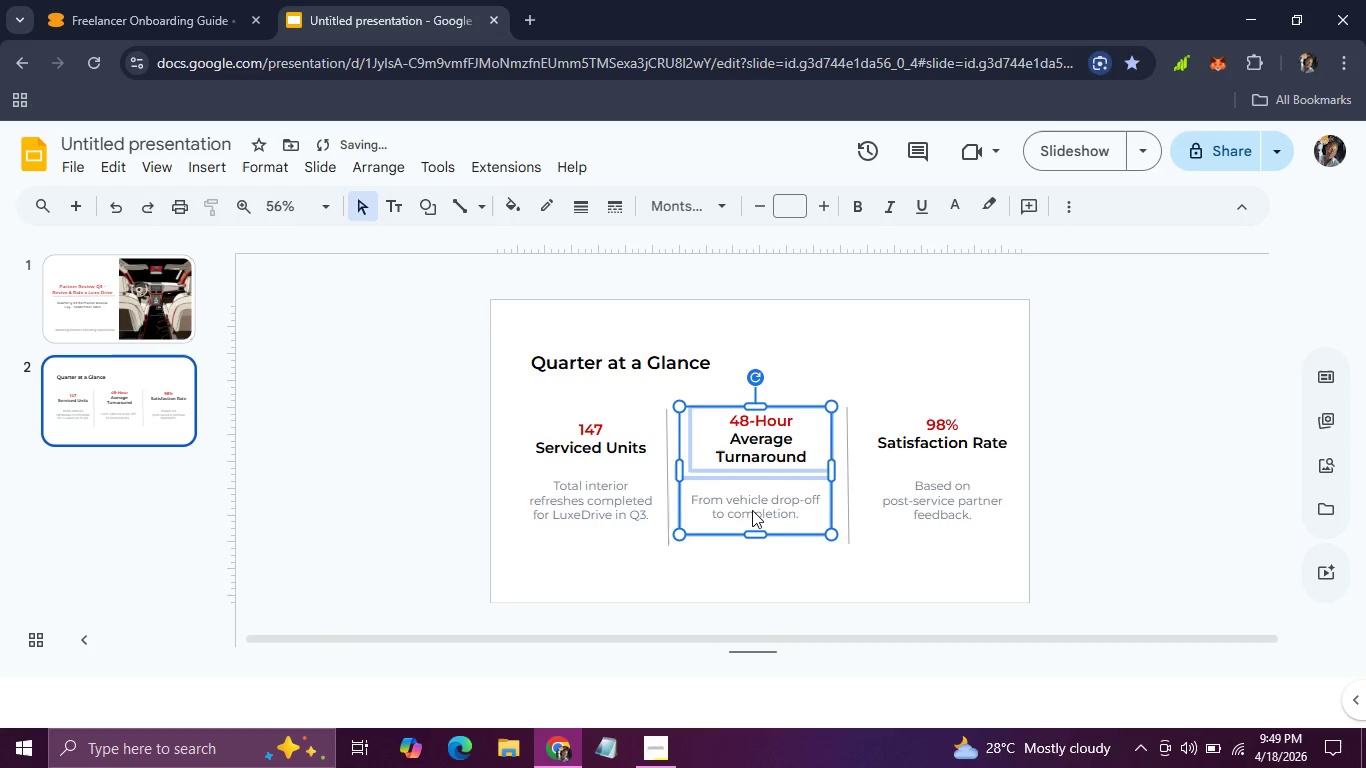 
key(ArrowLeft)
 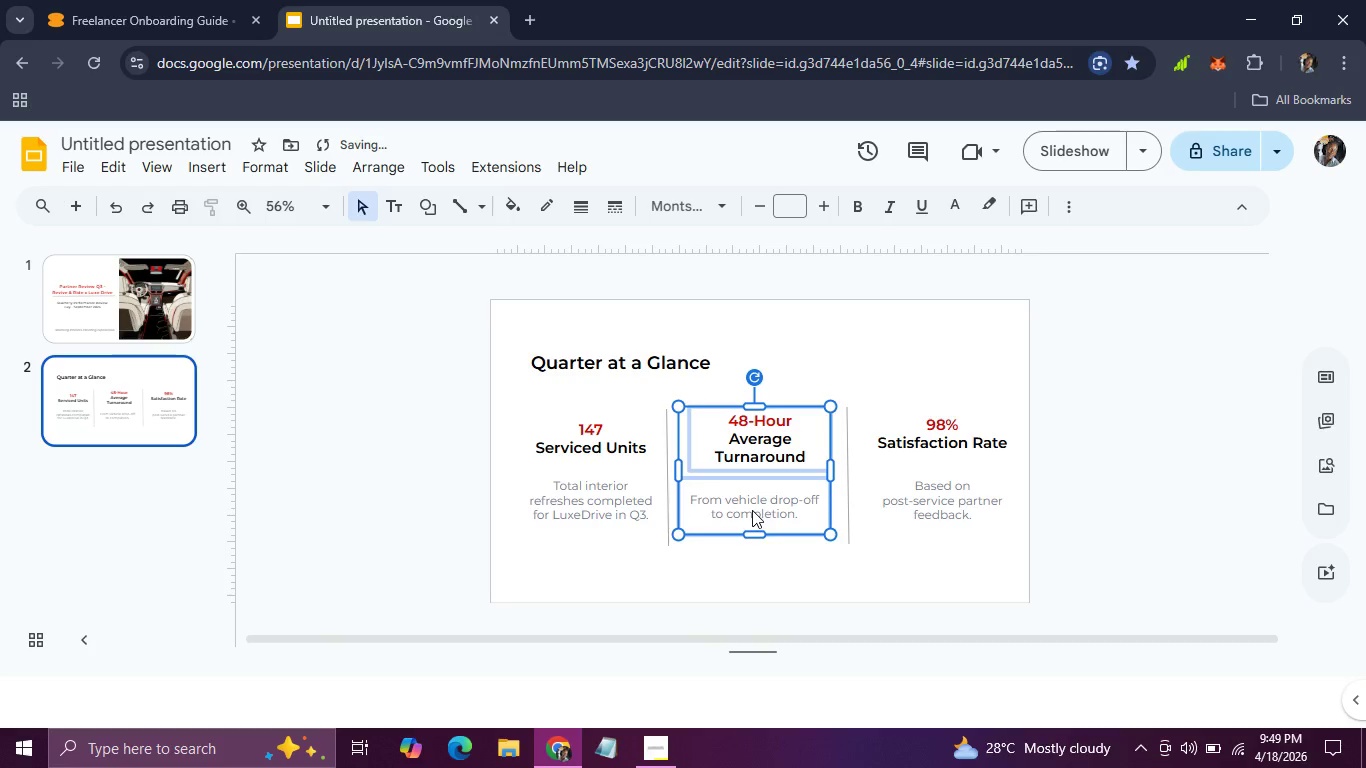 
key(ArrowLeft)
 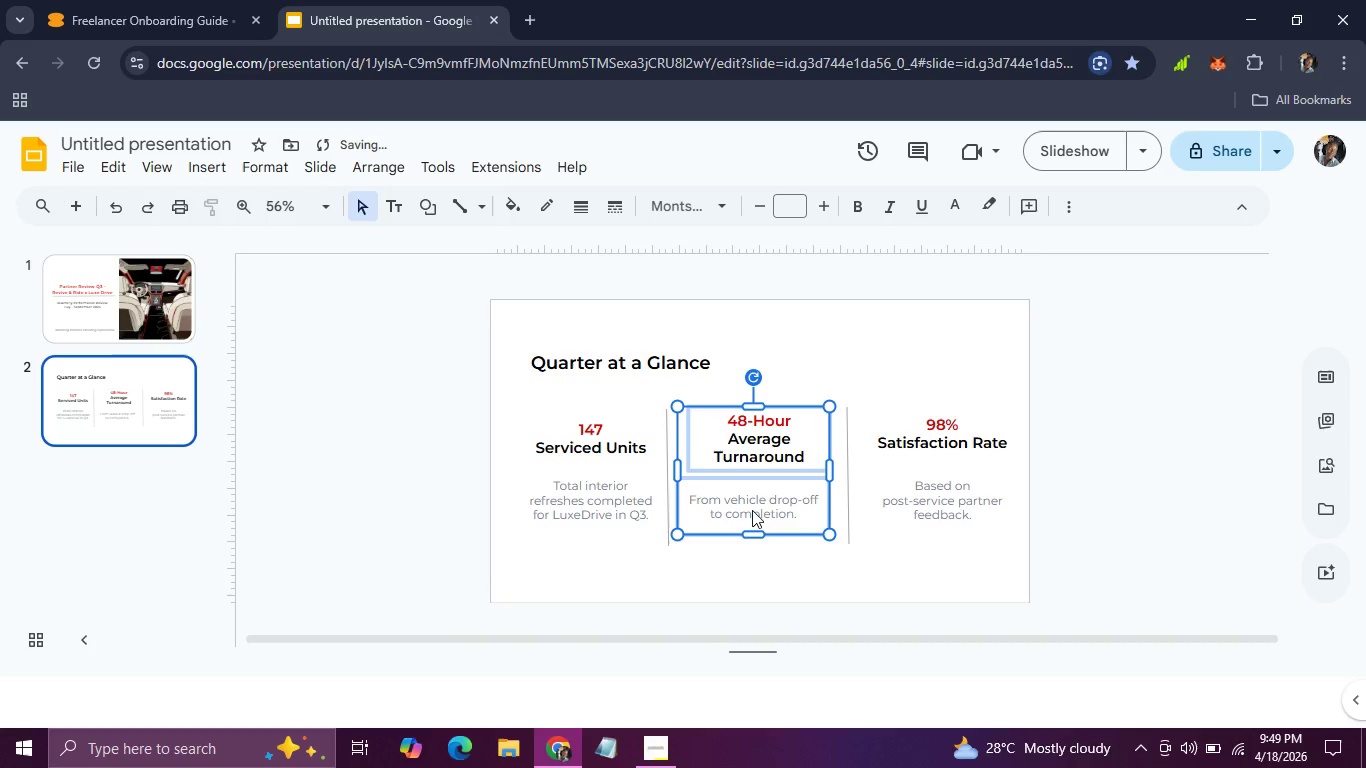 
key(ArrowLeft)
 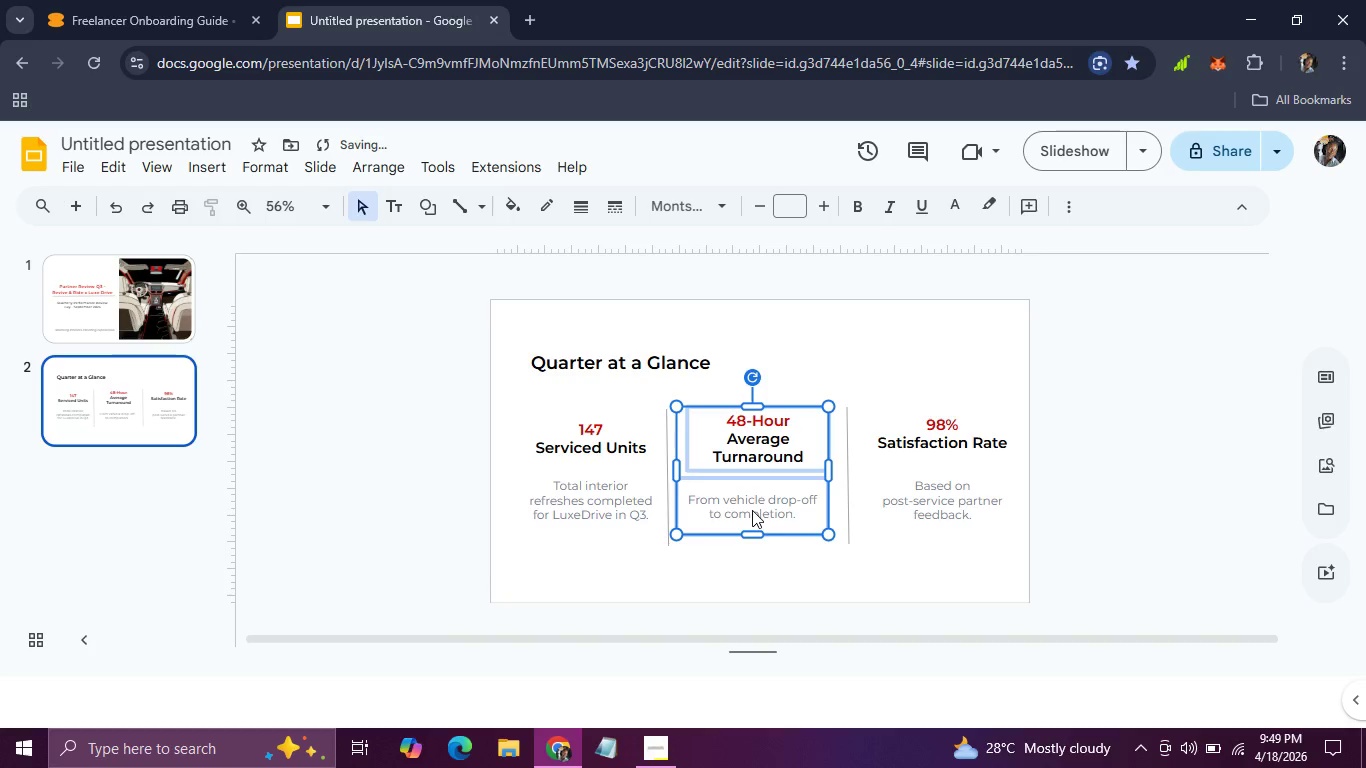 
key(ArrowLeft)
 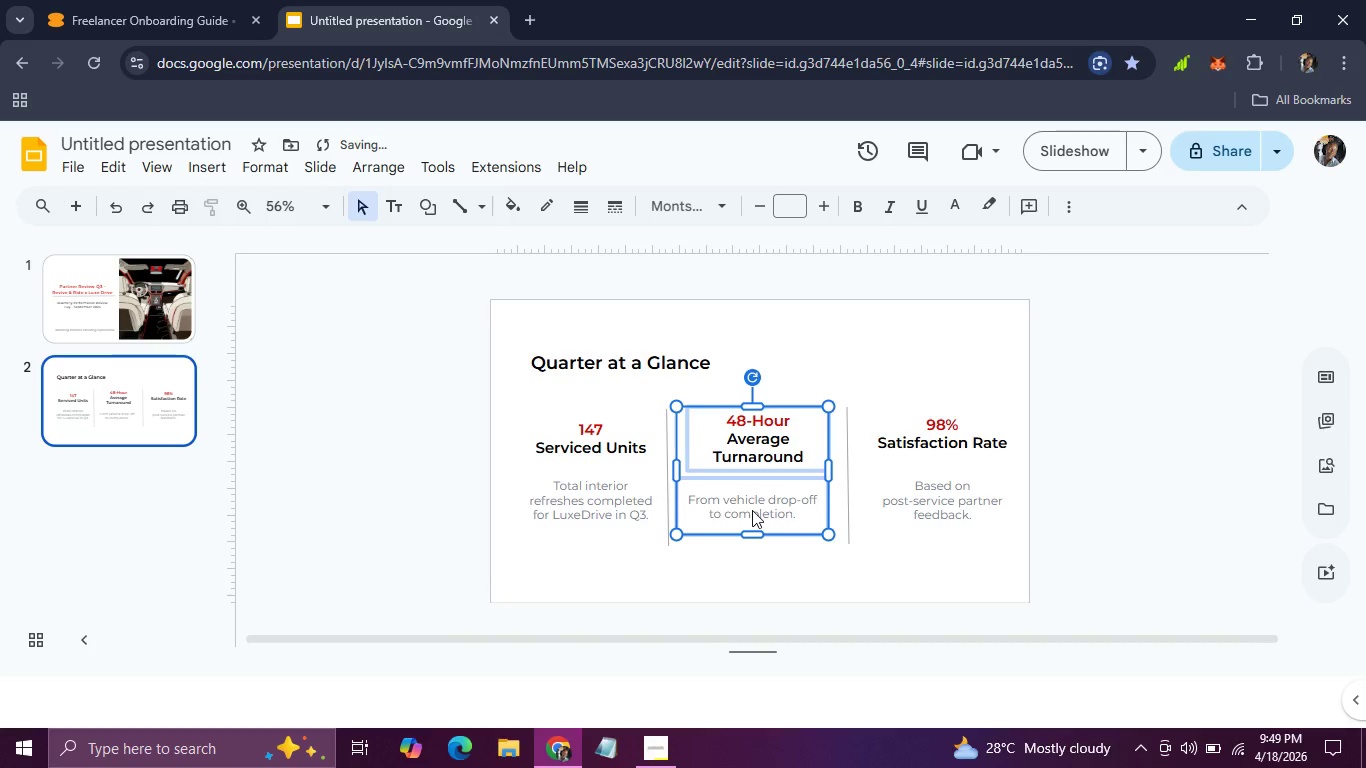 
key(ArrowLeft)
 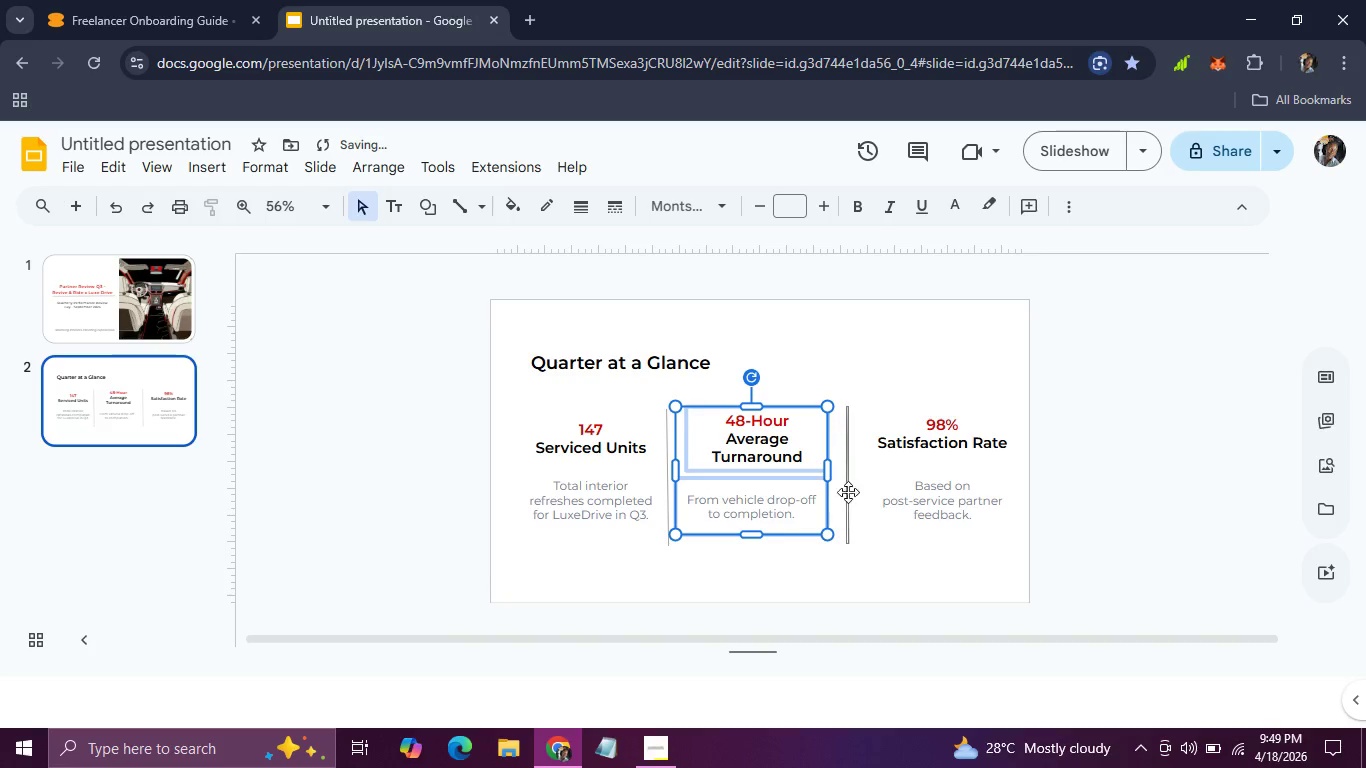 
left_click([851, 492])
 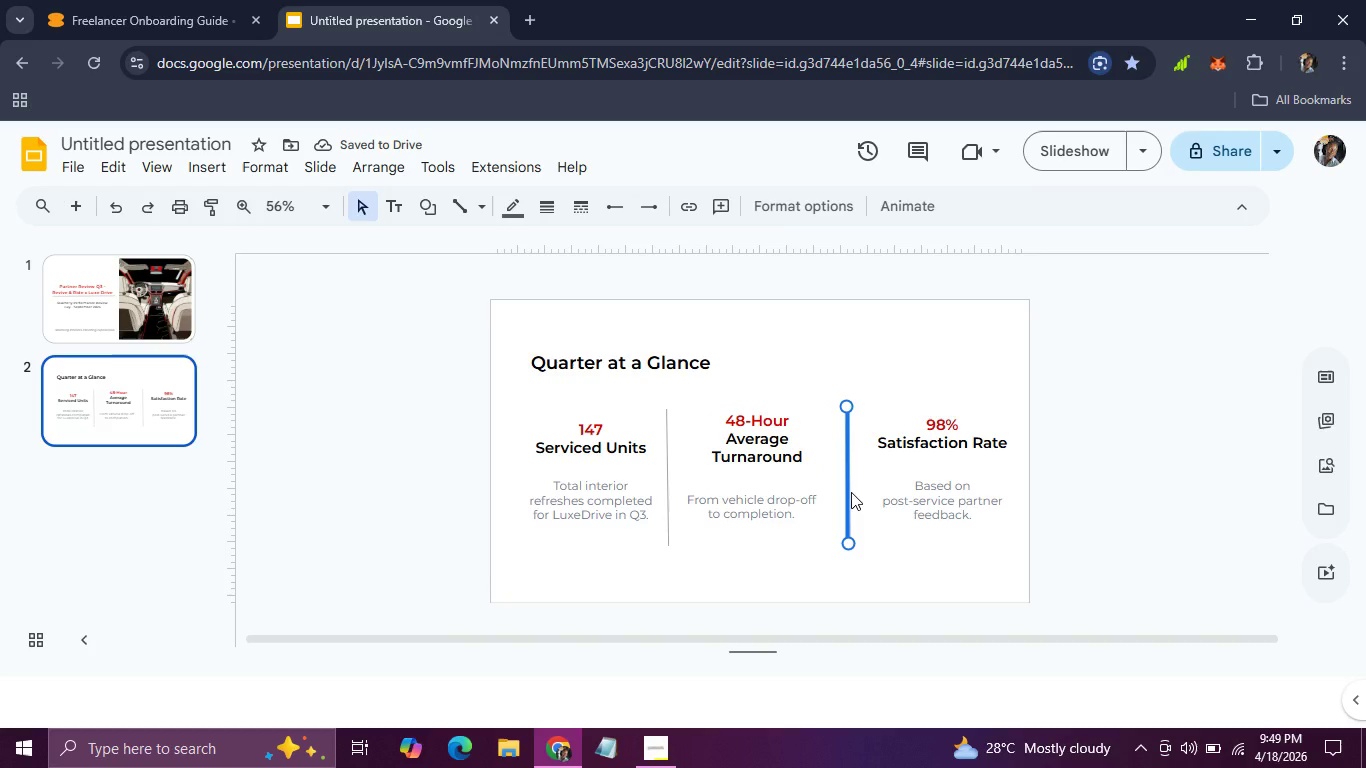 
hold_key(key=ArrowLeft, duration=0.84)
 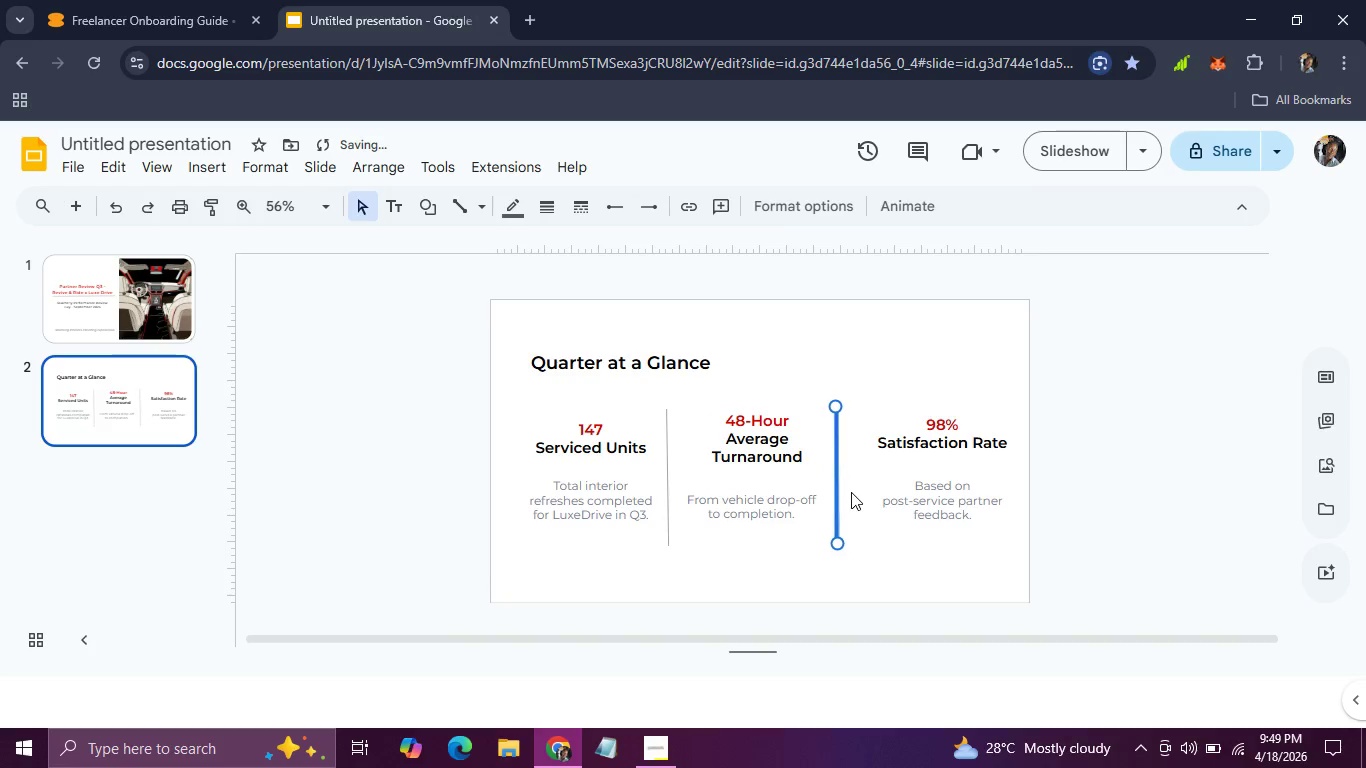 
key(ArrowLeft)
 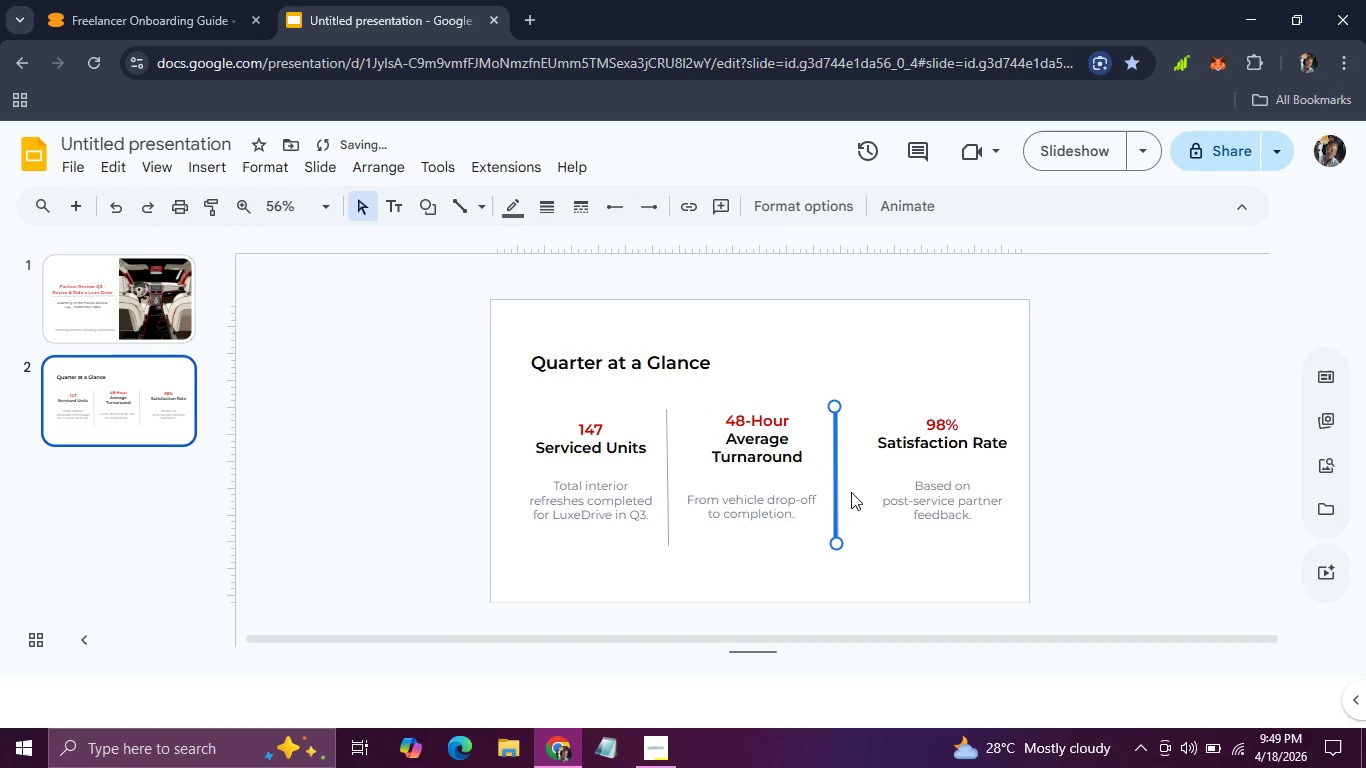 
key(ArrowLeft)
 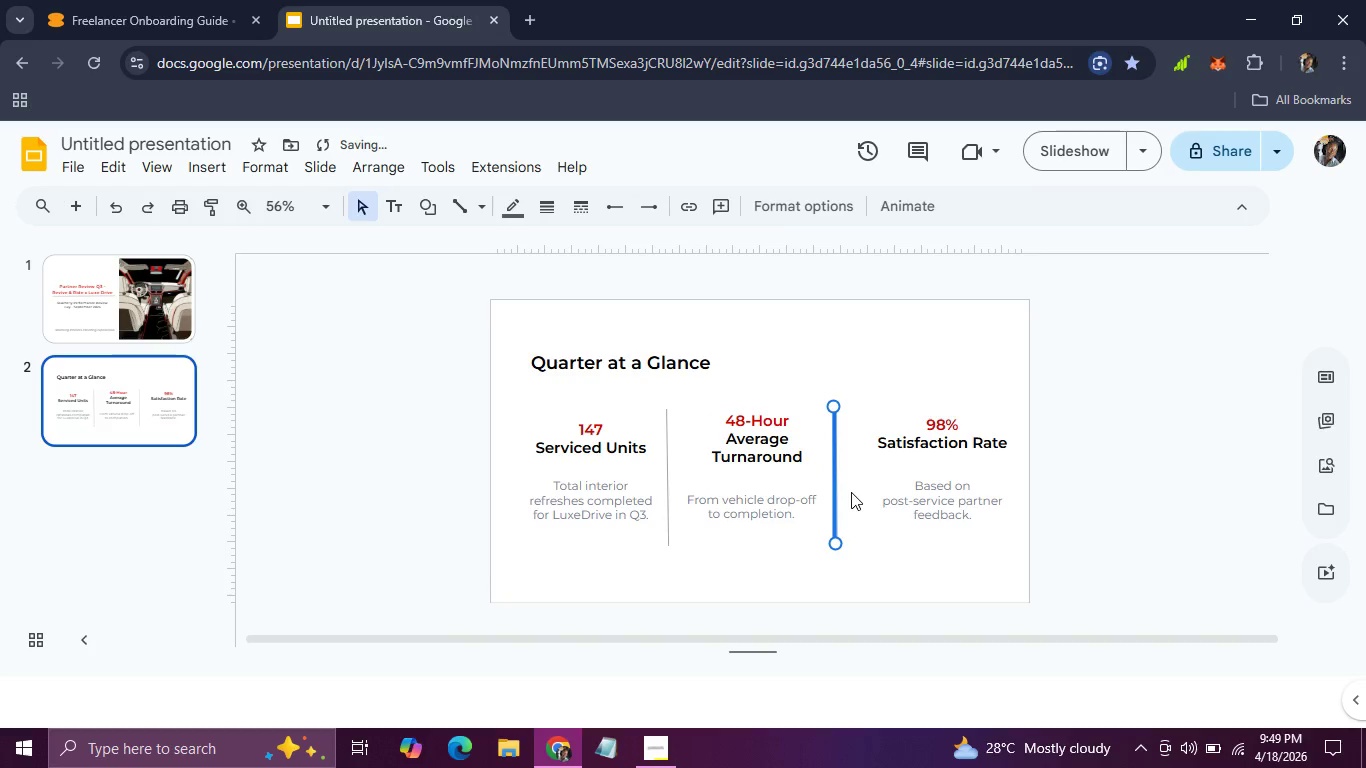 
key(ArrowLeft)
 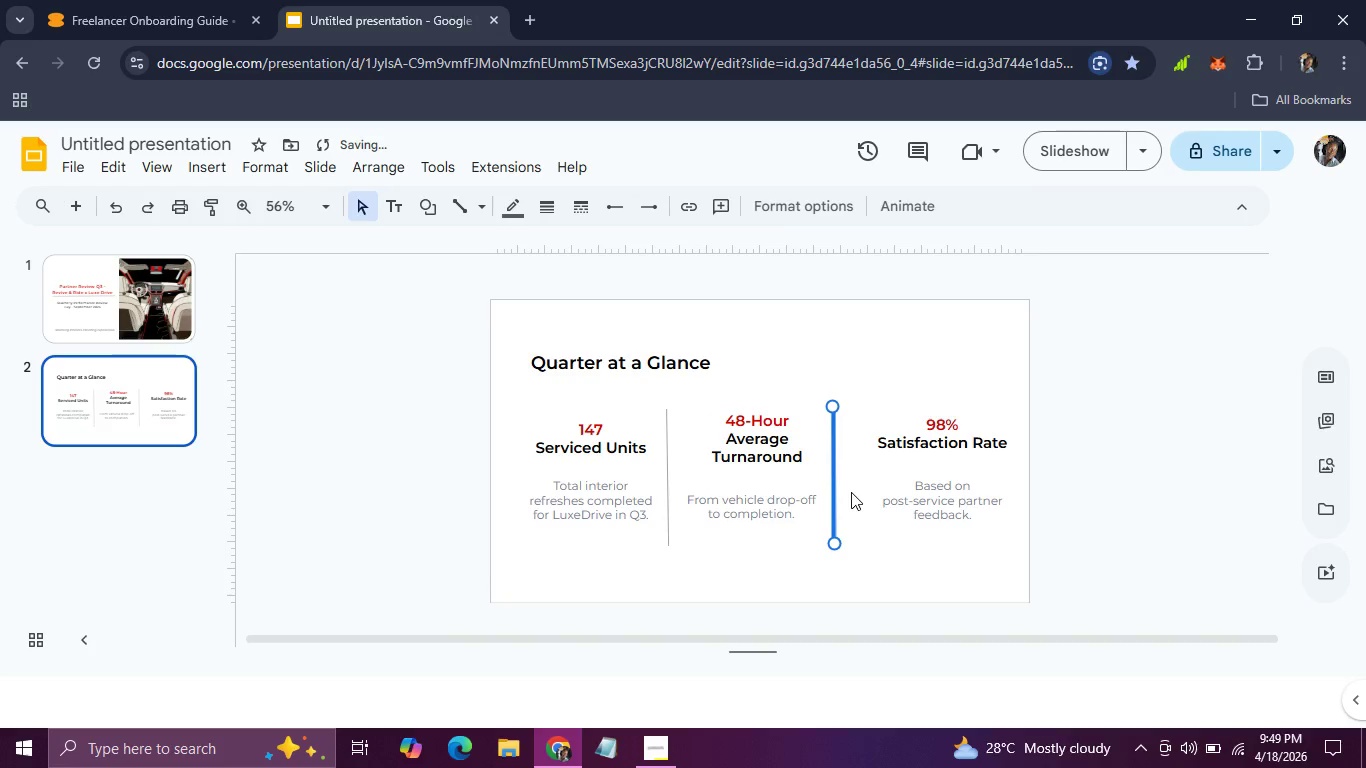 
key(ArrowLeft)
 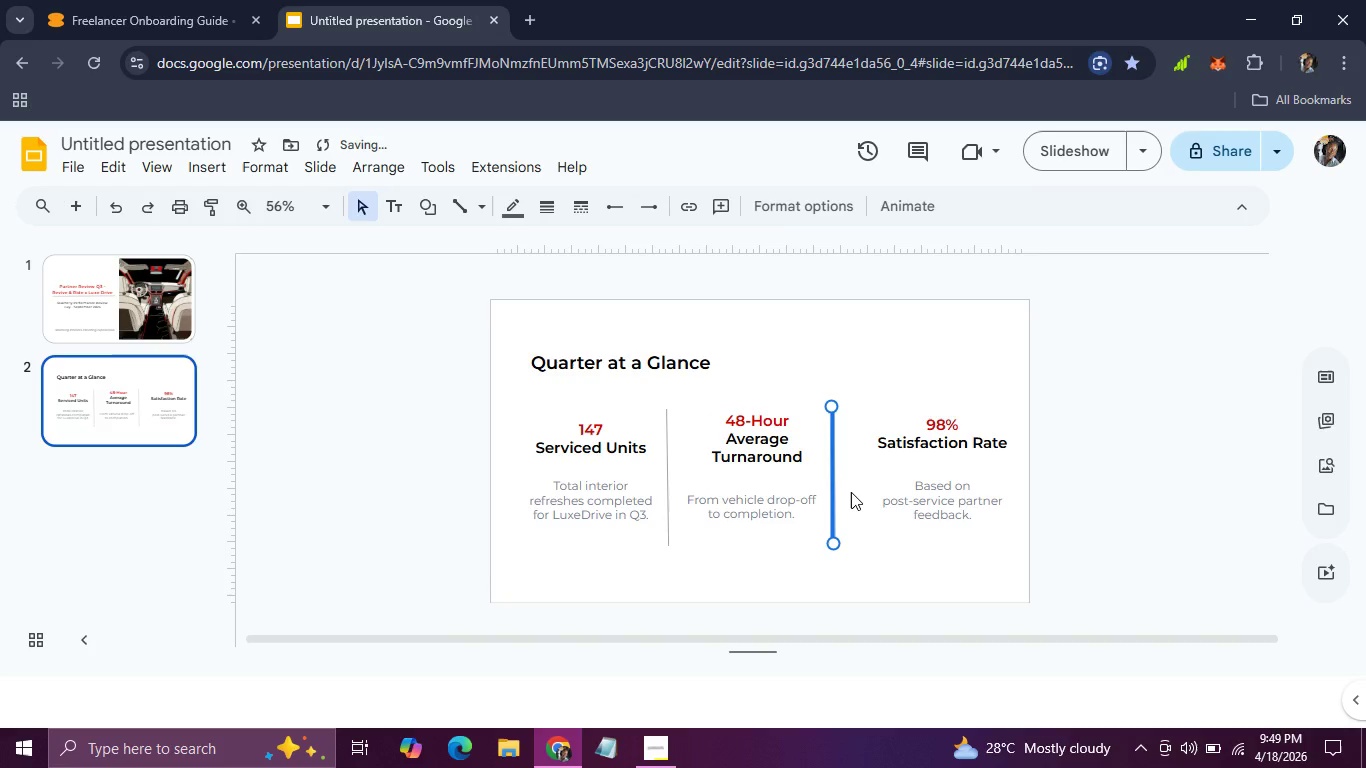 
key(ArrowLeft)
 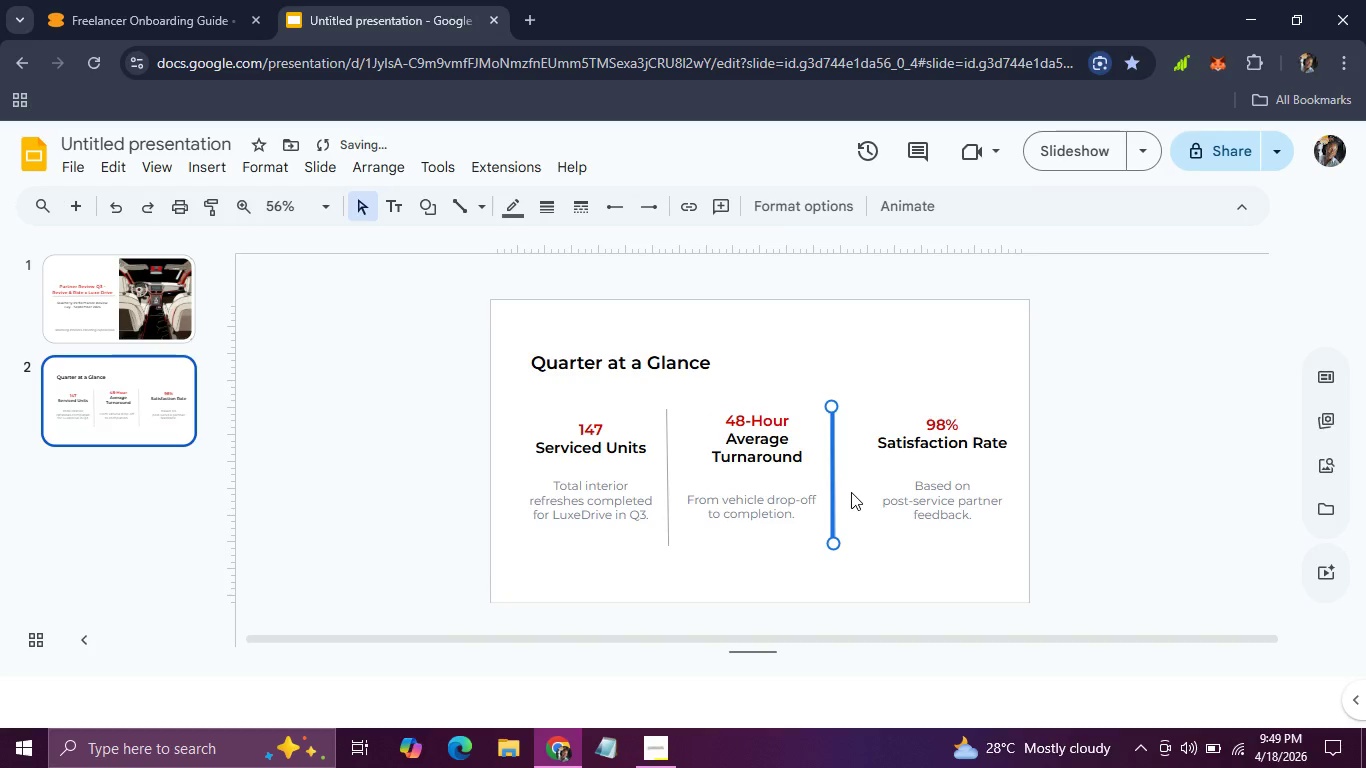 
key(ArrowRight)
 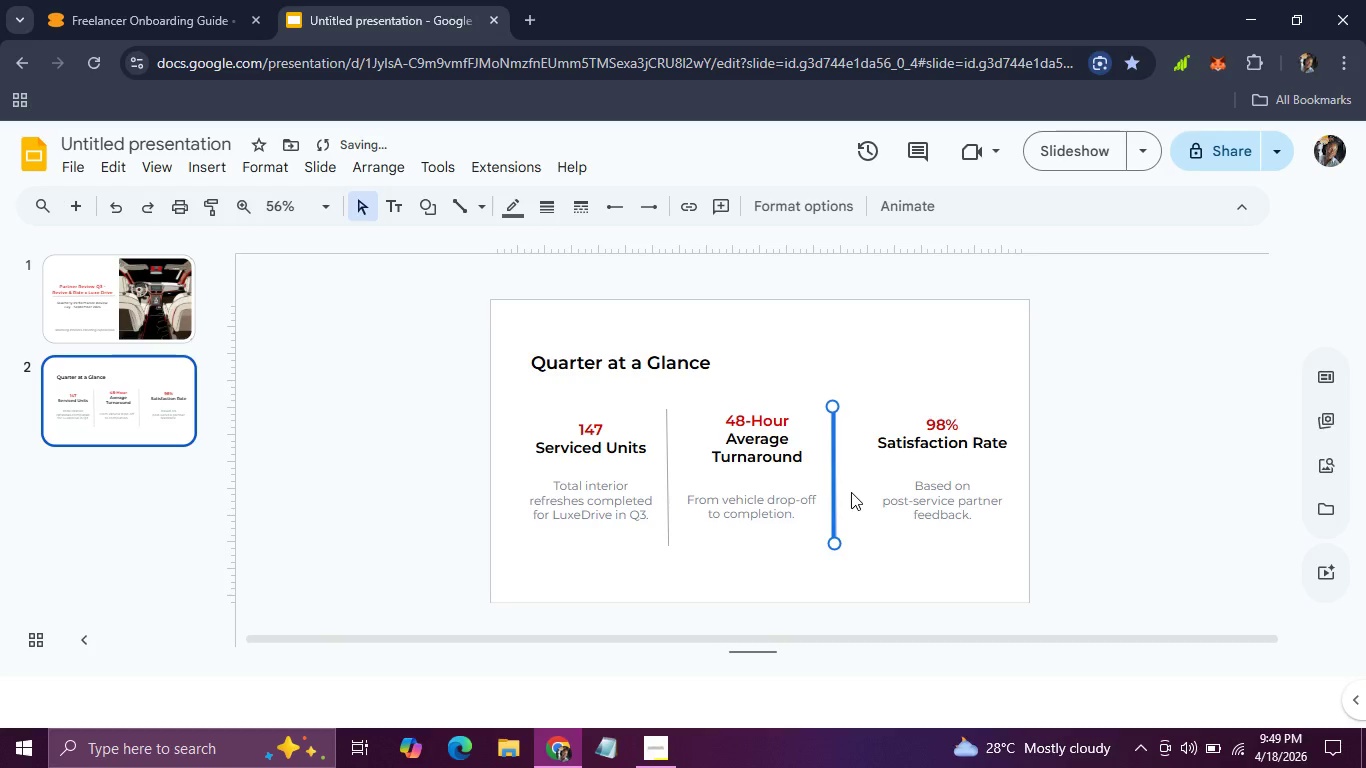 
key(ArrowRight)
 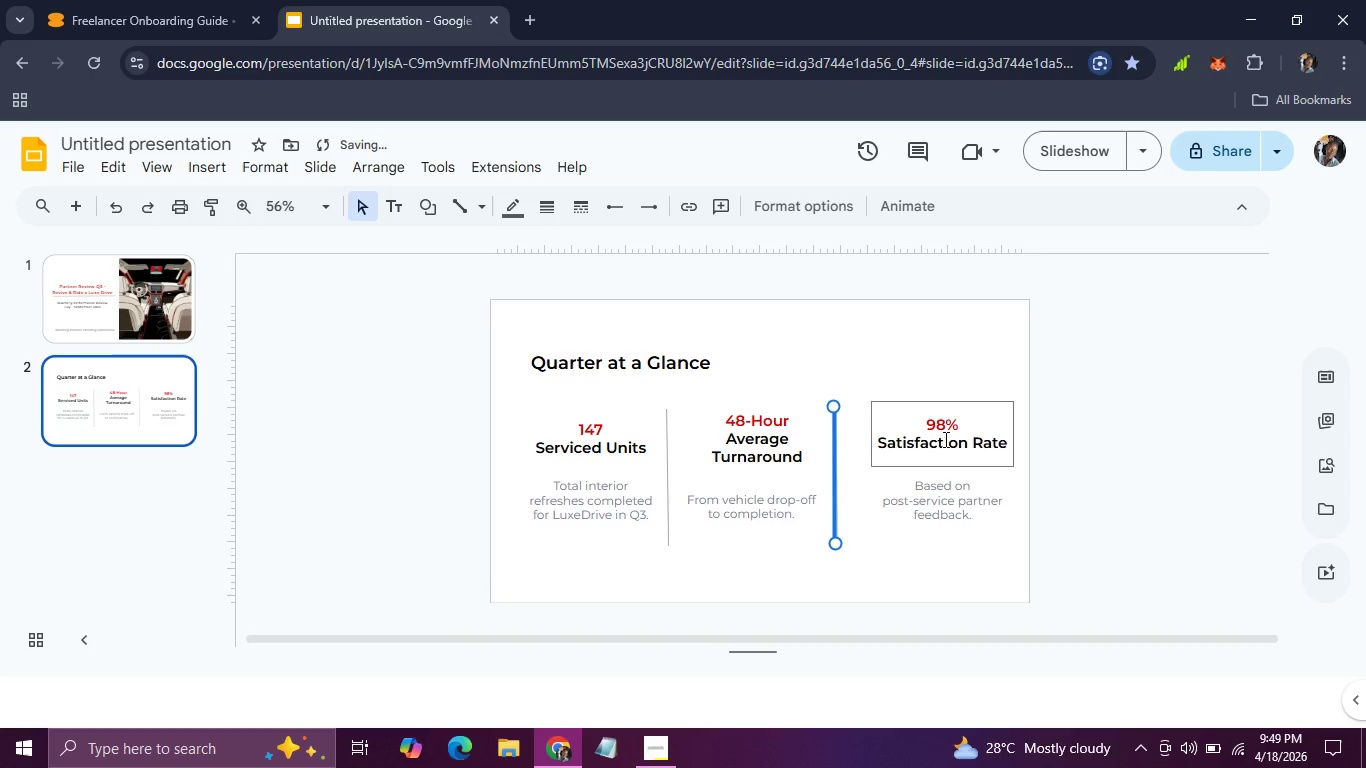 
left_click([944, 439])
 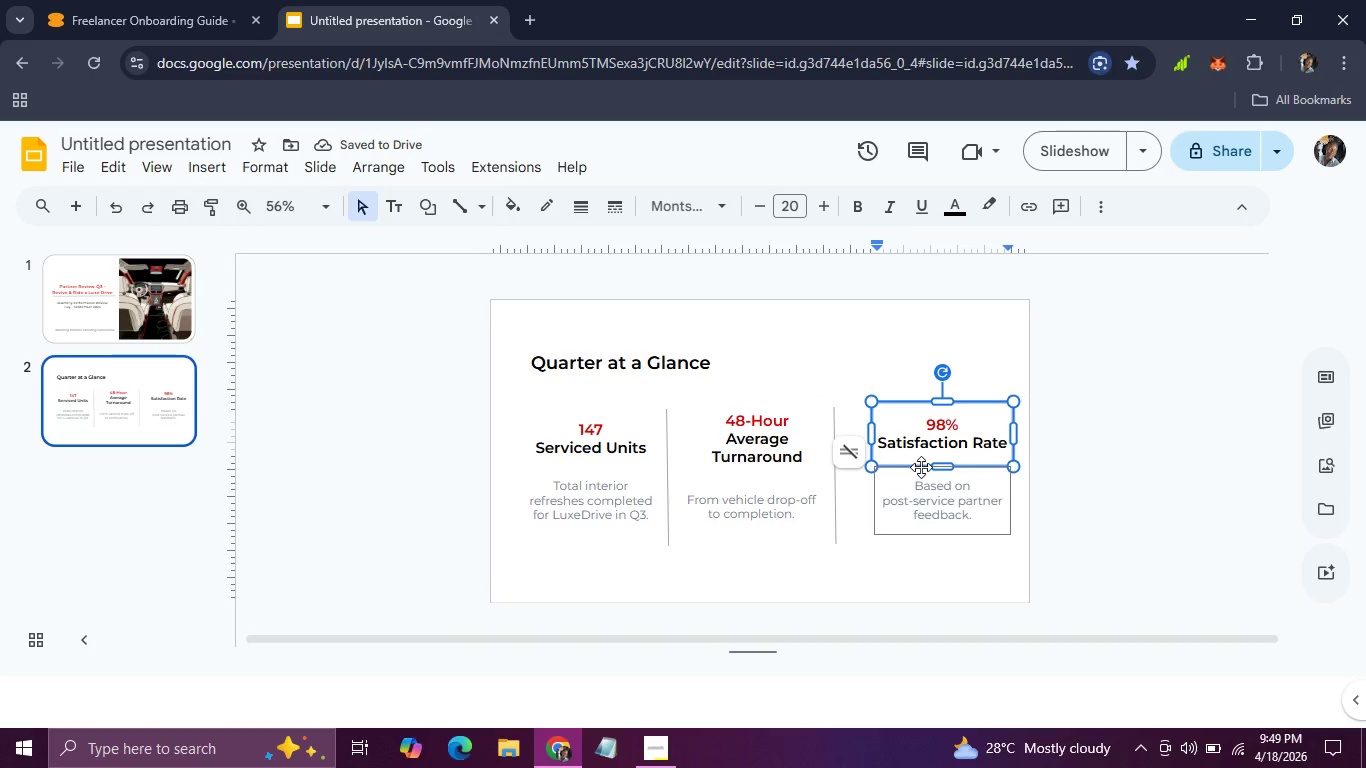 
left_click_drag(start_coordinate=[921, 467], to_coordinate=[901, 466])
 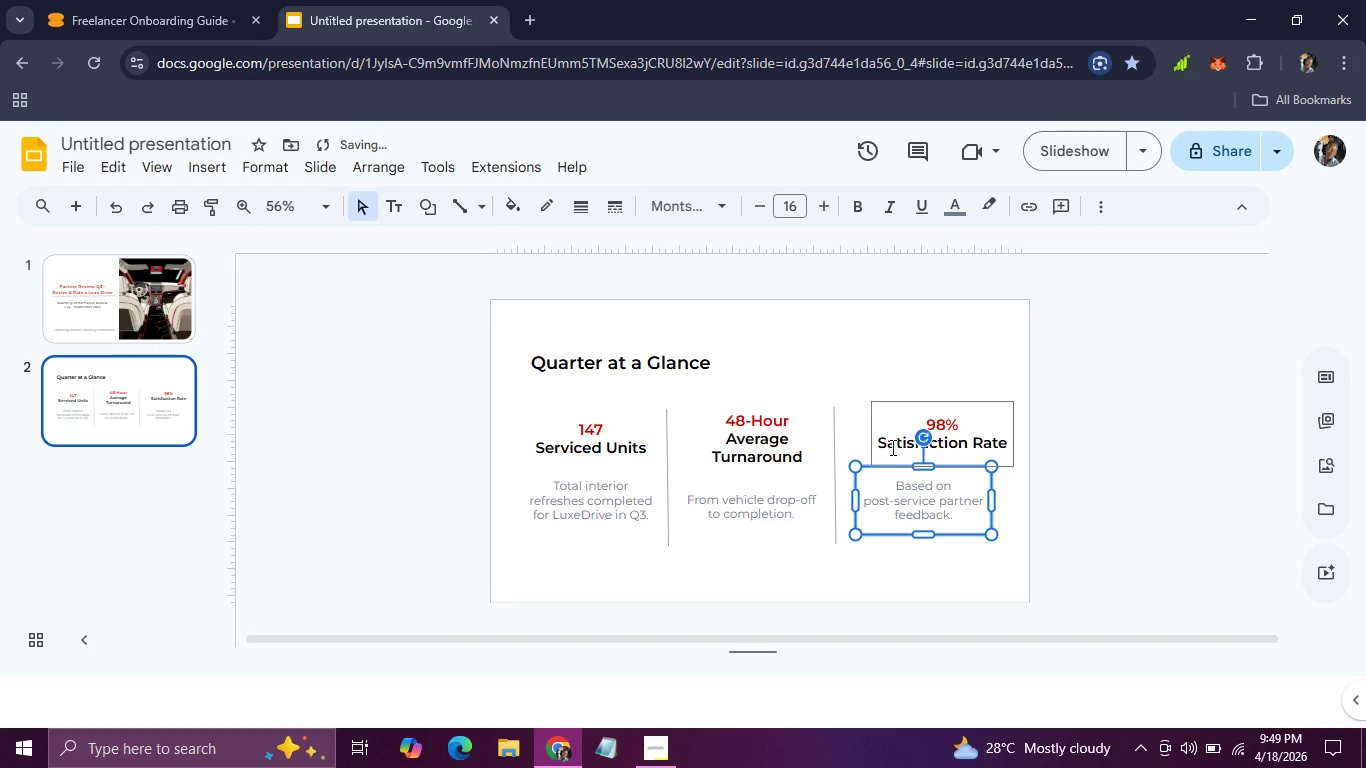 
left_click([891, 447])
 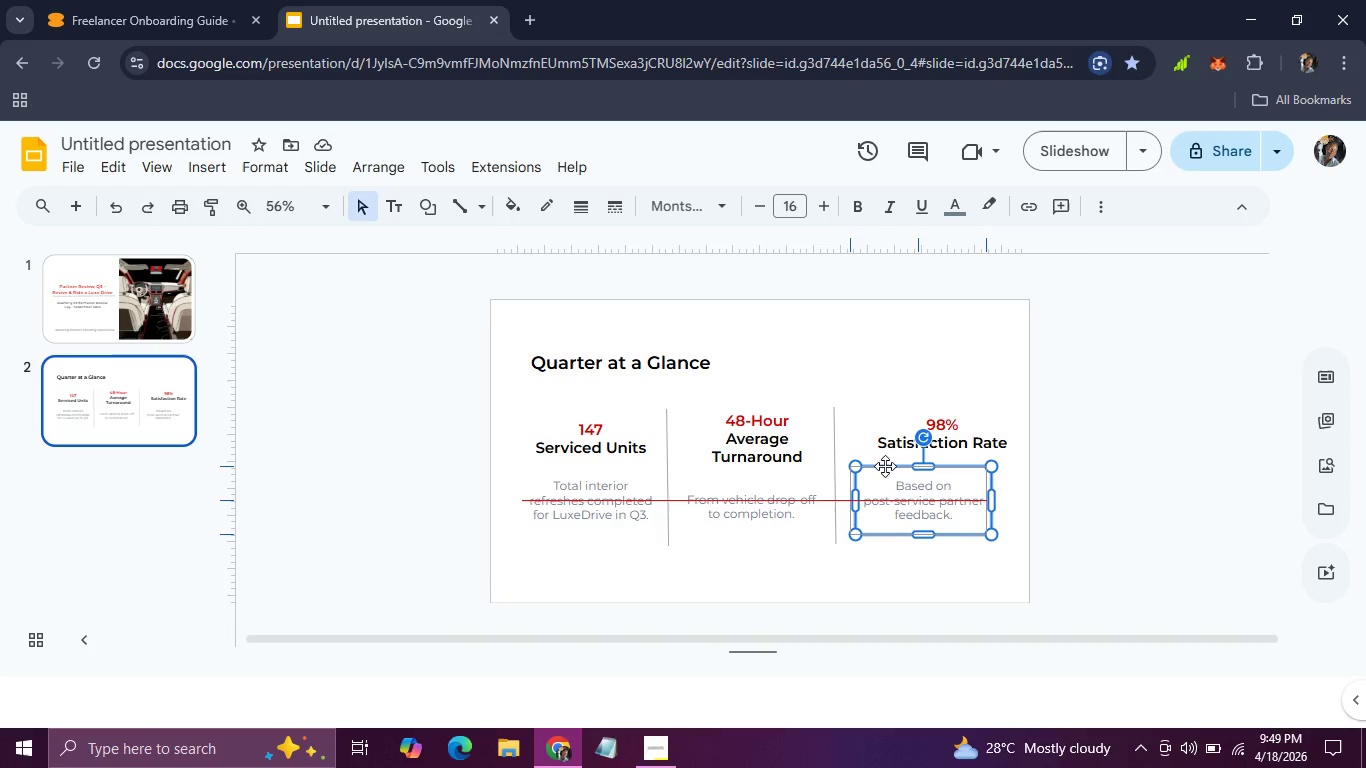 
left_click([888, 429])
 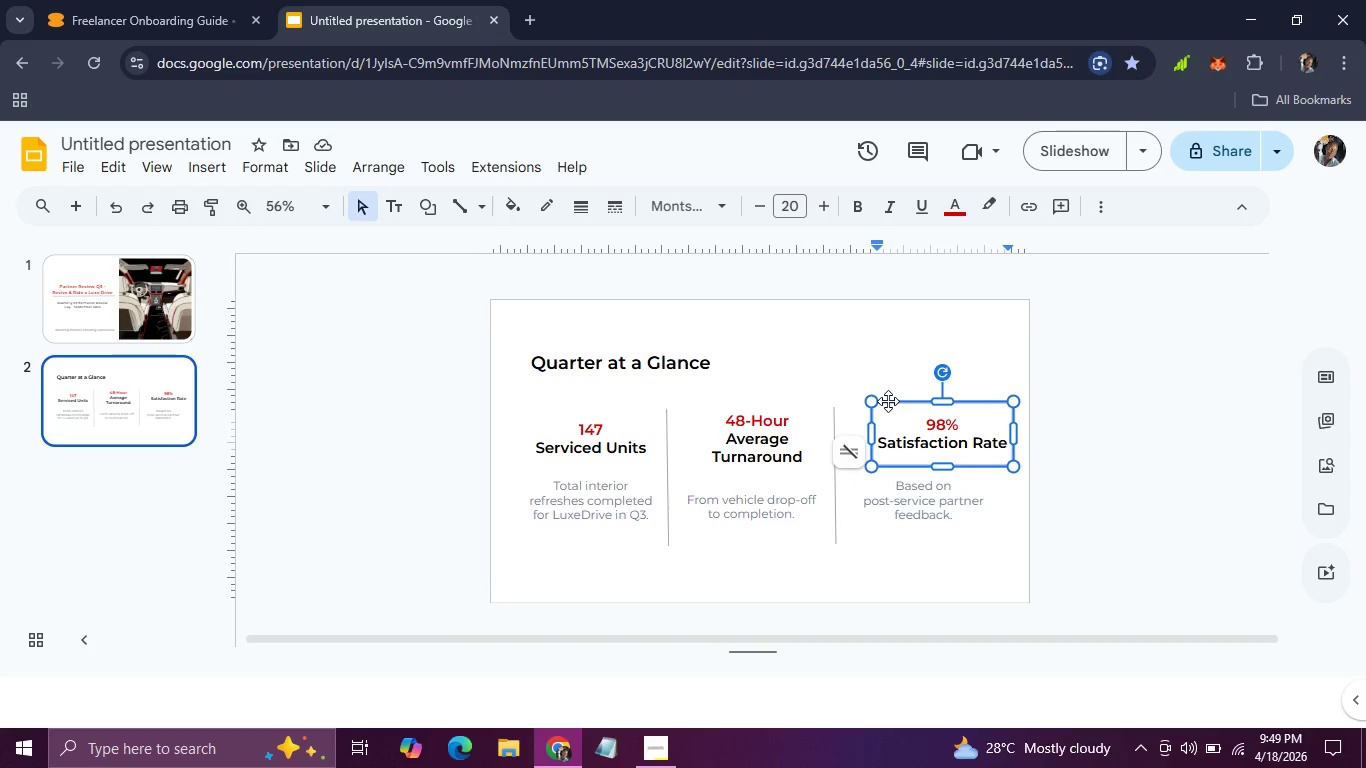 
left_click_drag(start_coordinate=[888, 401], to_coordinate=[872, 401])
 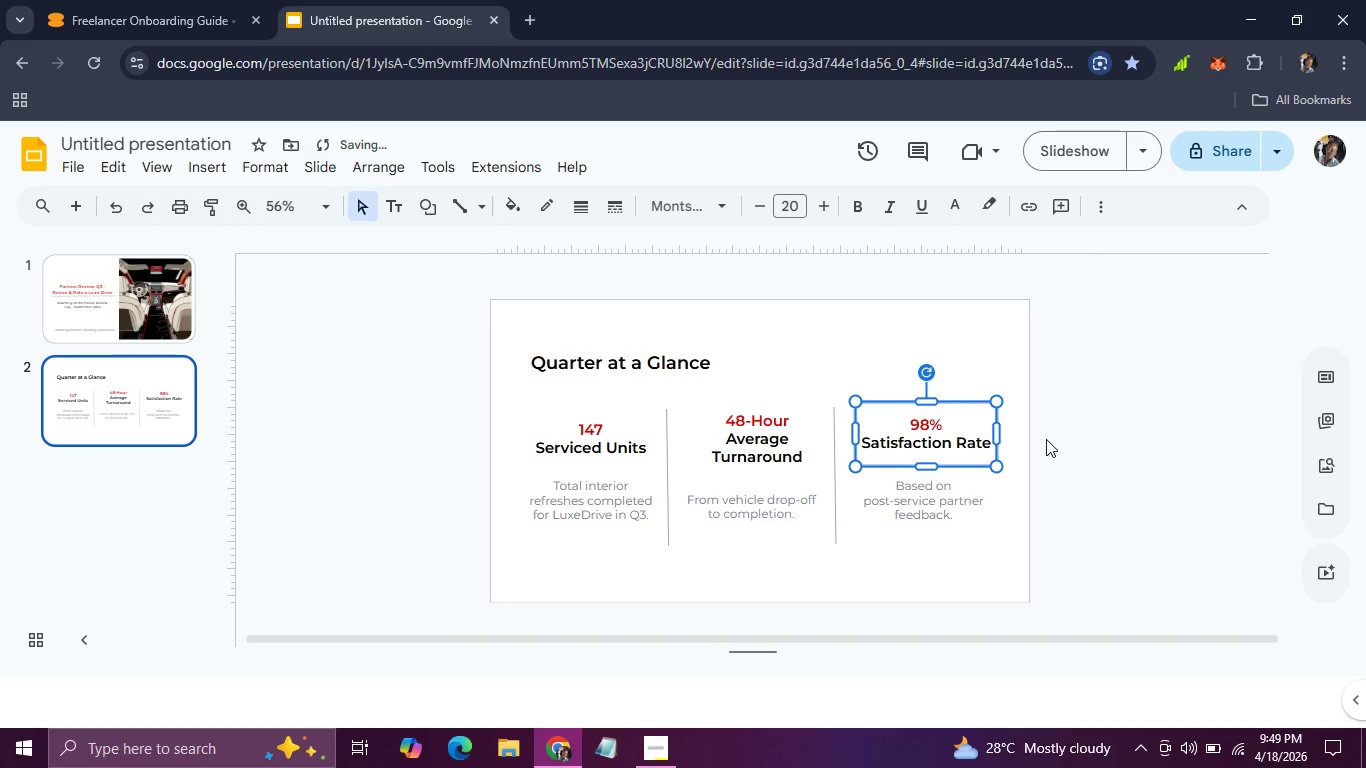 
left_click([1046, 439])
 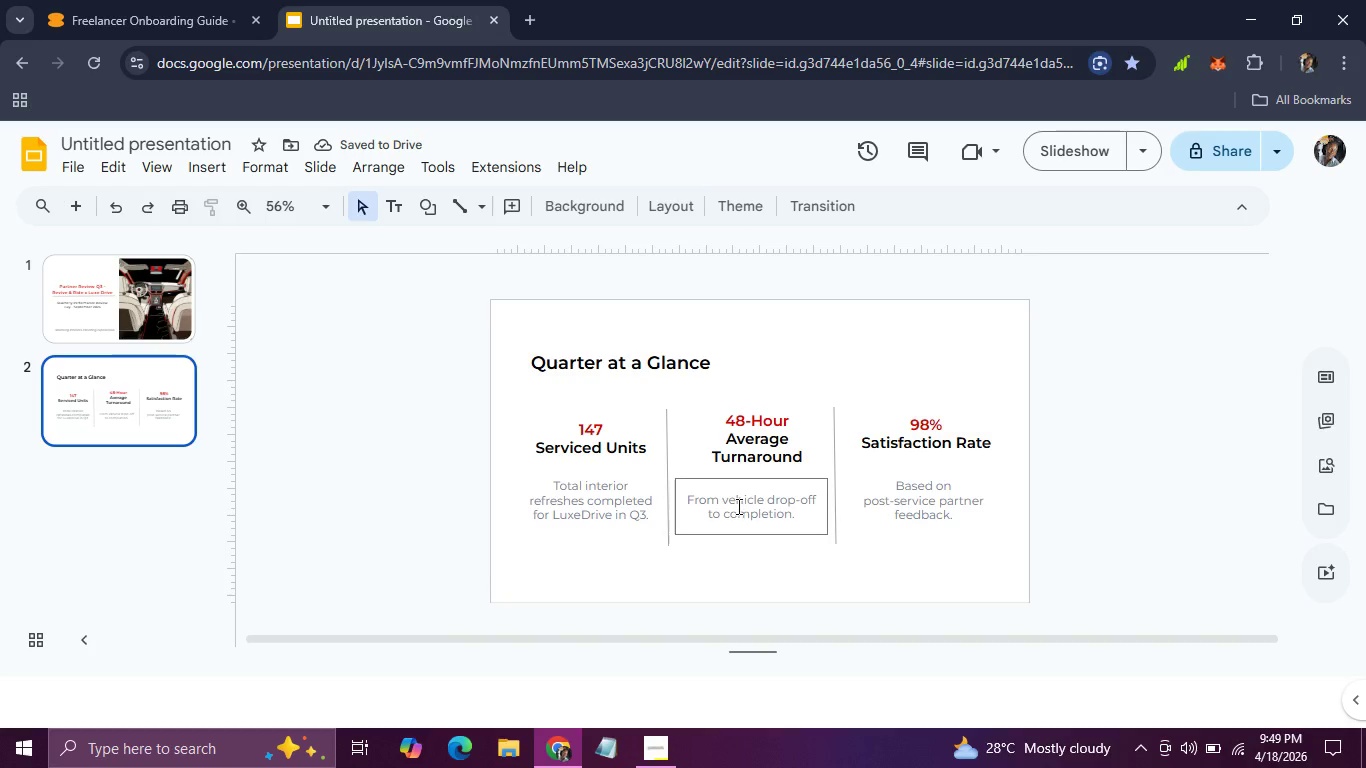 
left_click([737, 506])
 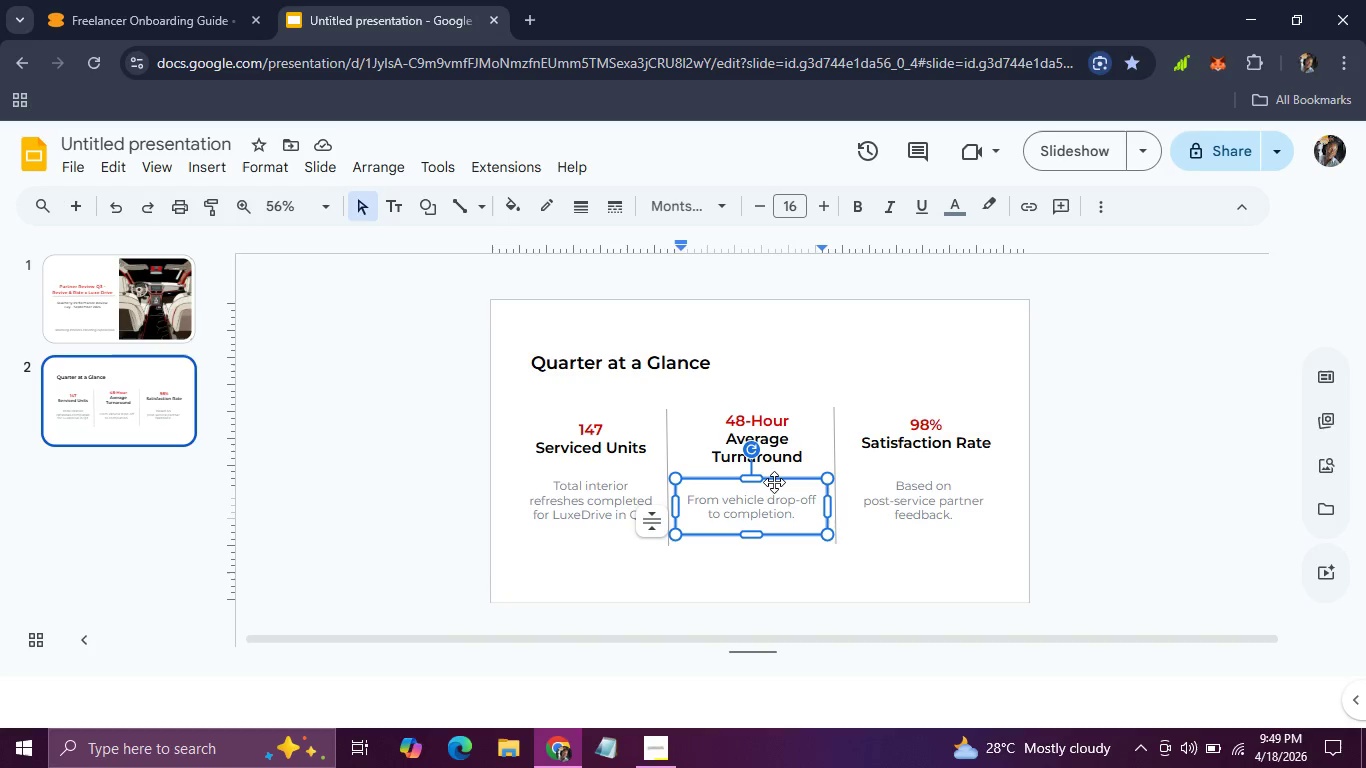 
left_click_drag(start_coordinate=[774, 482], to_coordinate=[774, 469])
 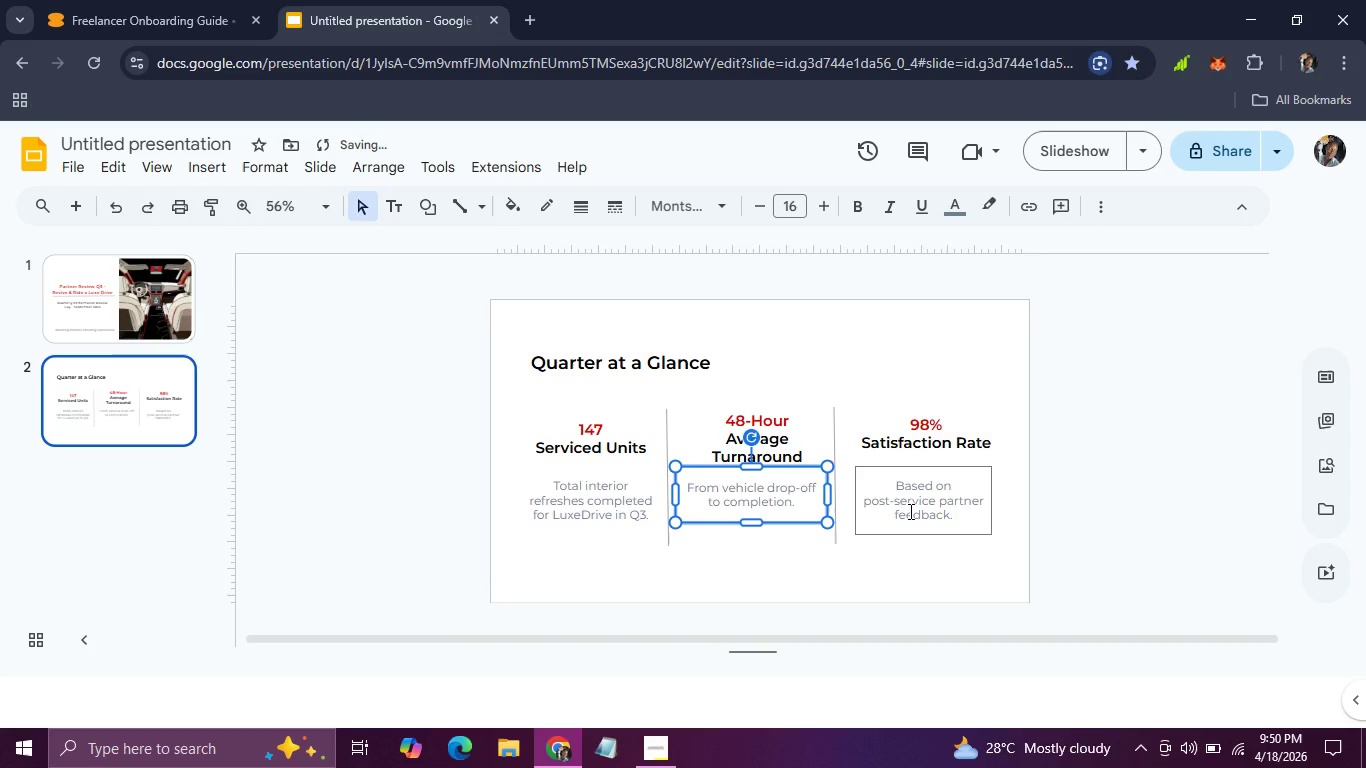 
left_click([909, 511])
 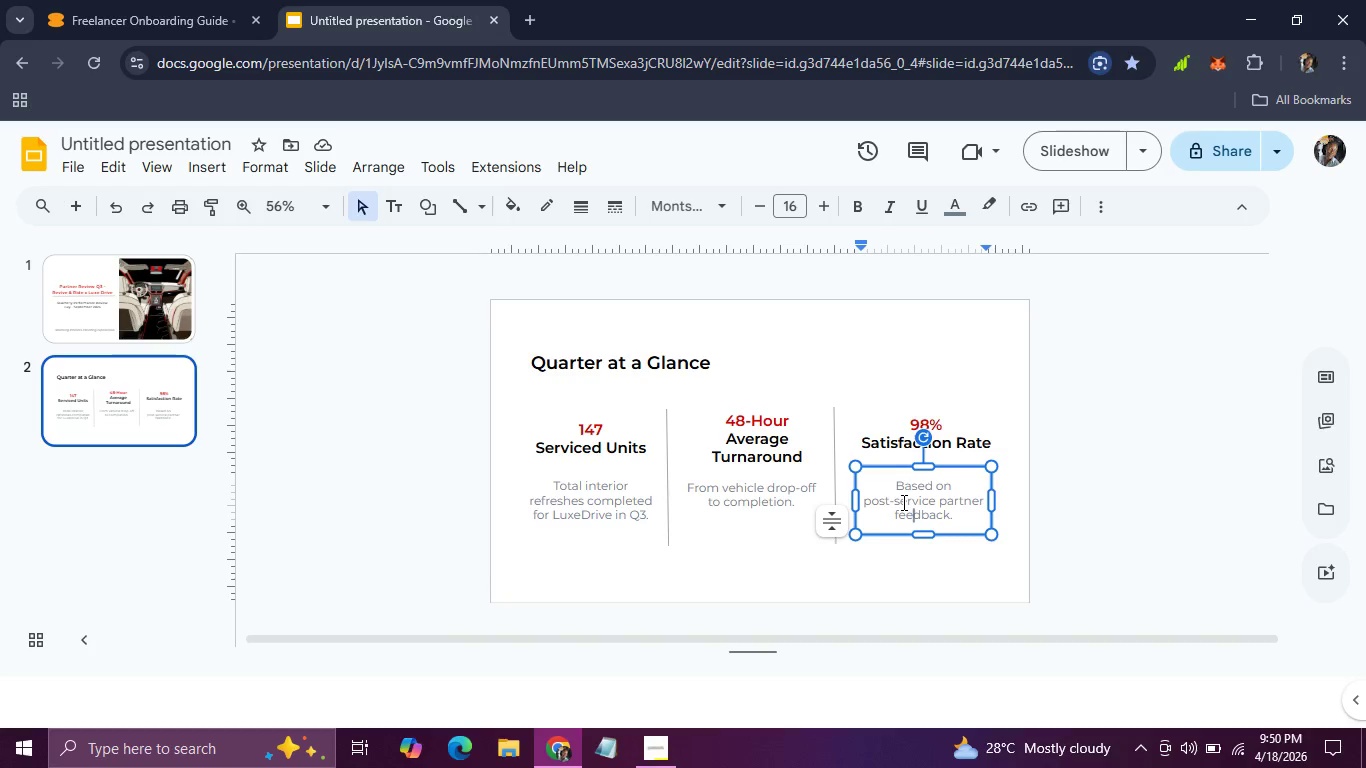 
wait(6.75)
 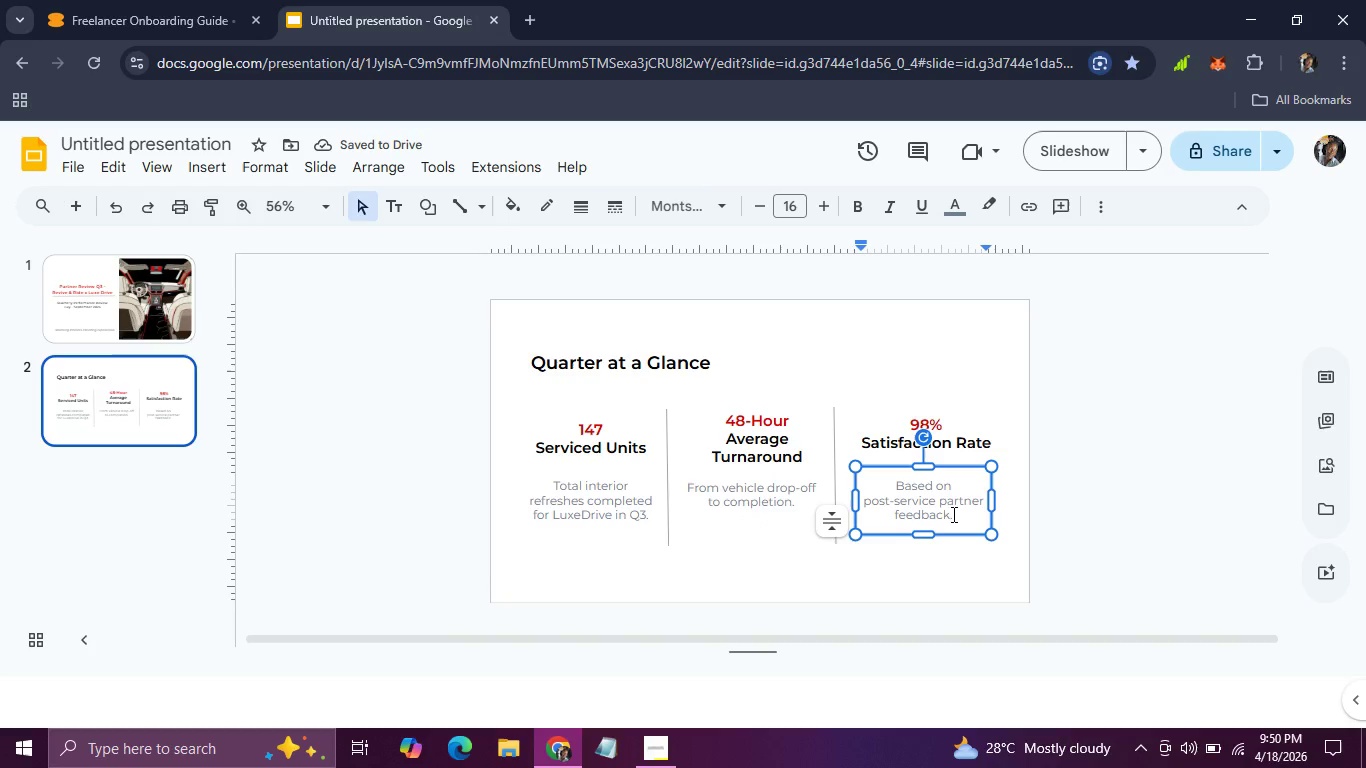 
left_click([620, 521])
 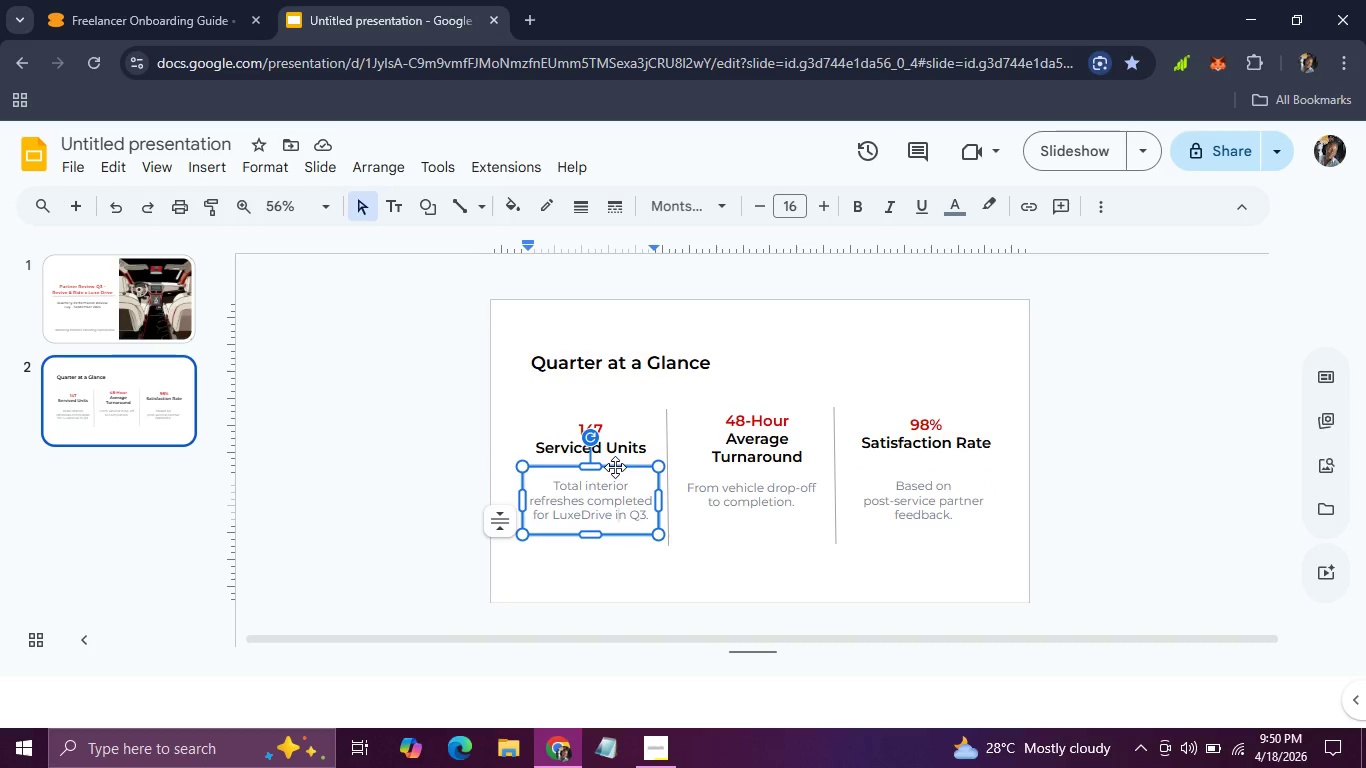 
wait(8.89)
 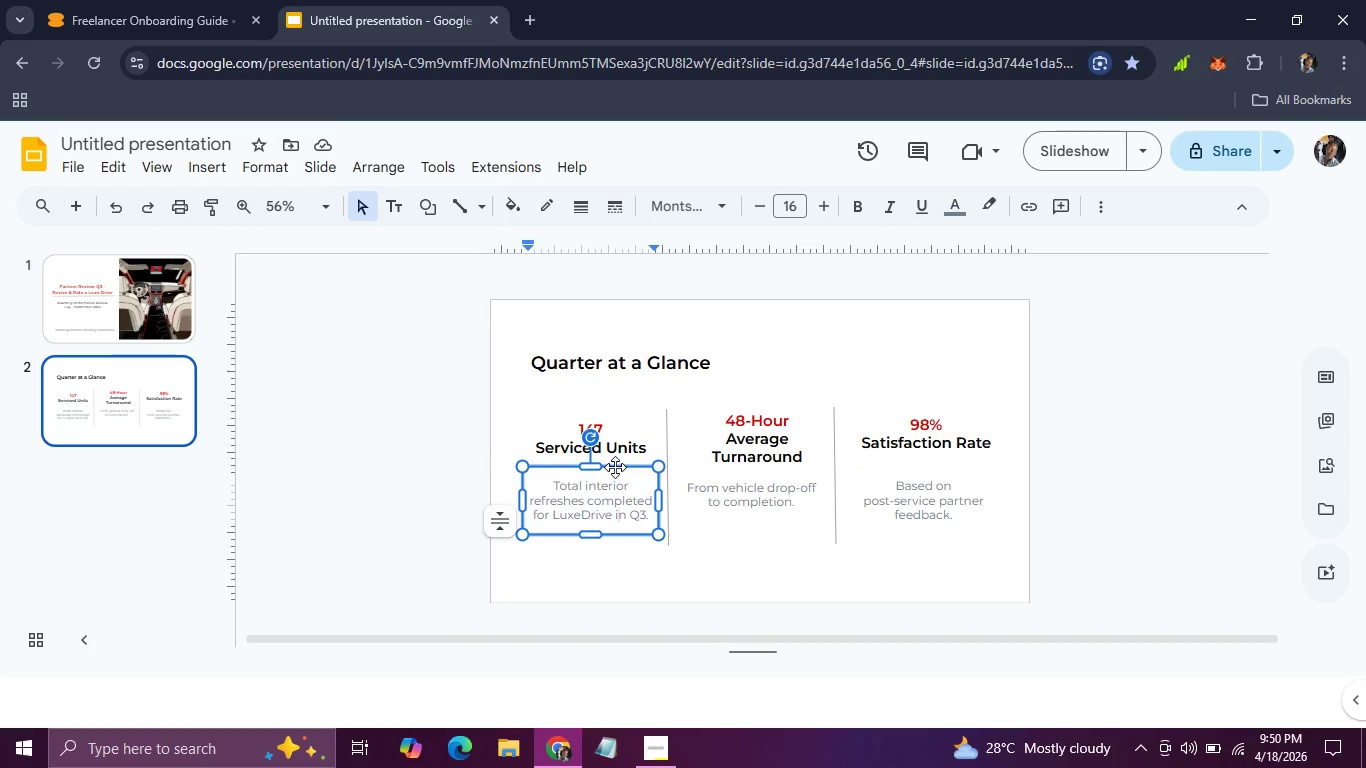 
left_click_drag(start_coordinate=[596, 466], to_coordinate=[596, 475])
 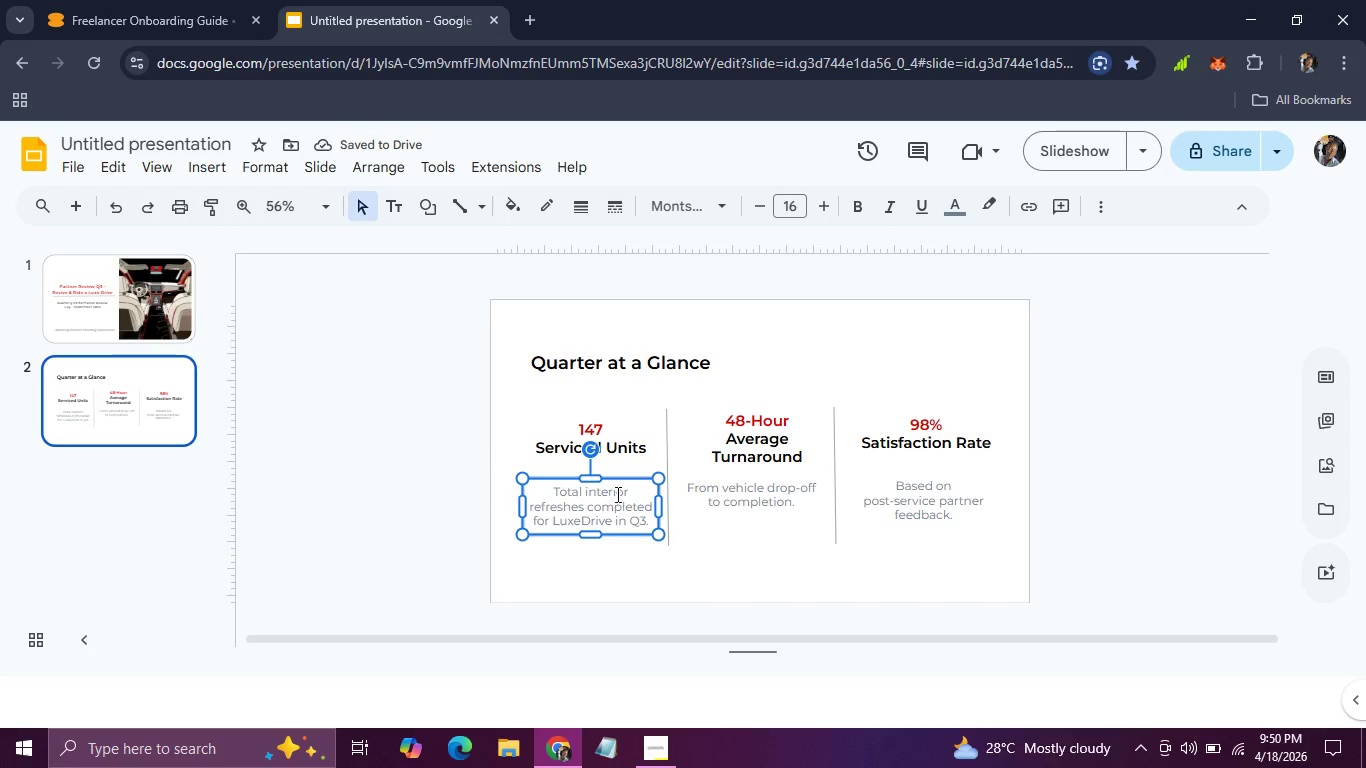 
left_click([623, 440])
 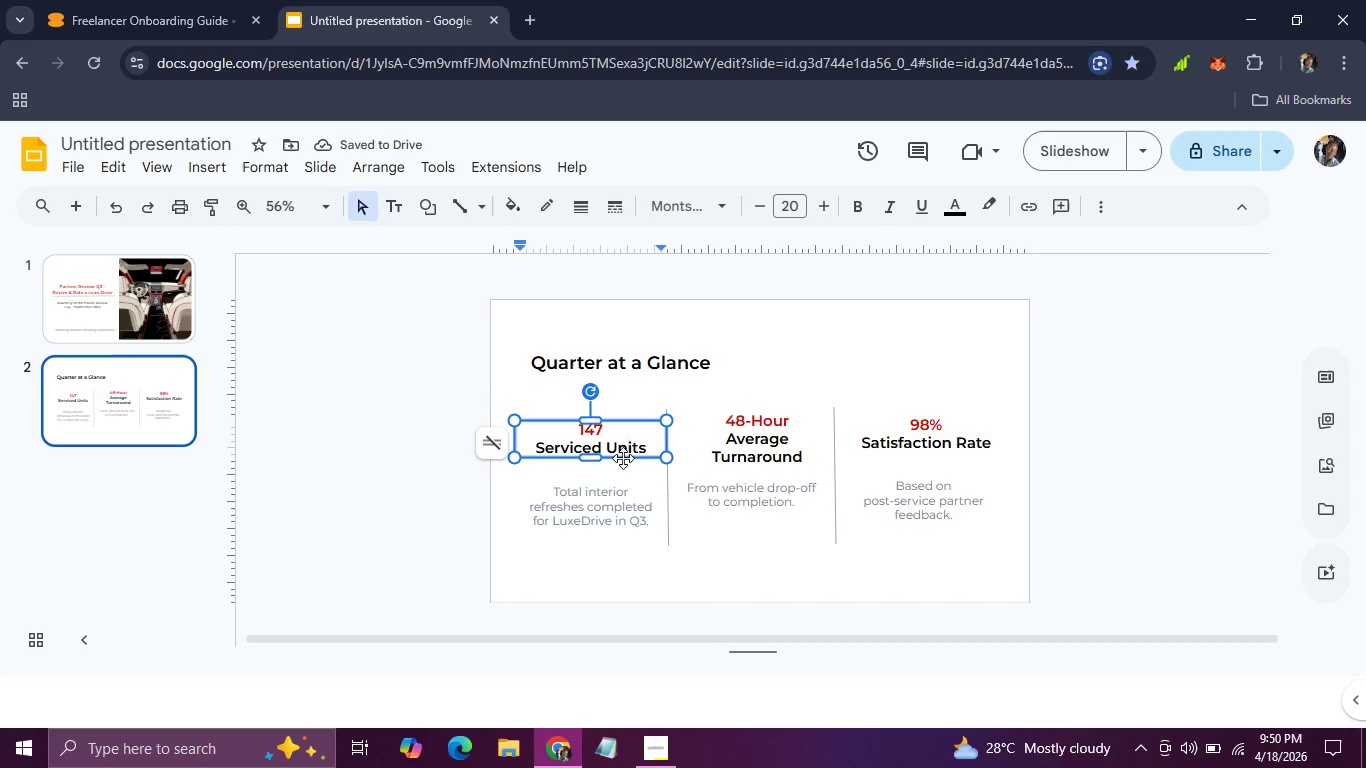 
left_click_drag(start_coordinate=[623, 458], to_coordinate=[623, 475])
 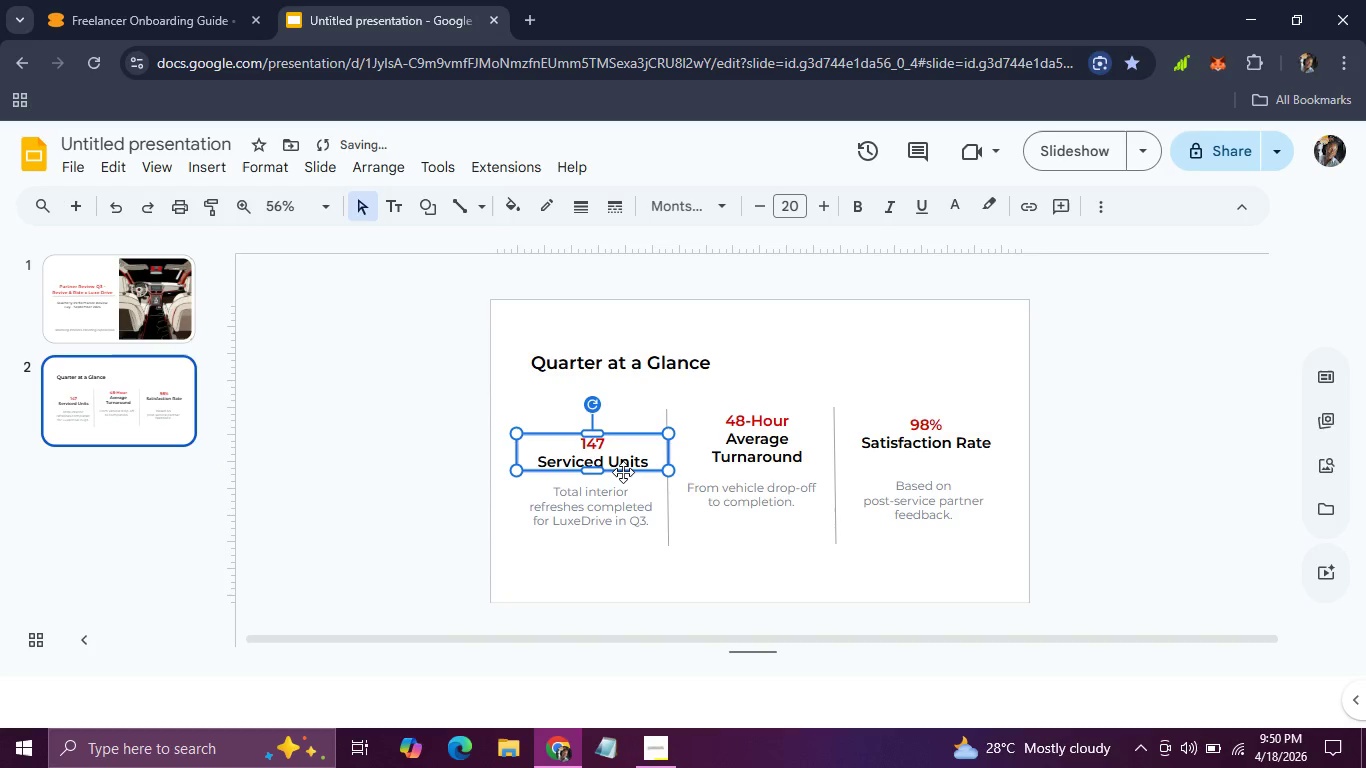 
left_click_drag(start_coordinate=[623, 473], to_coordinate=[623, 462])
 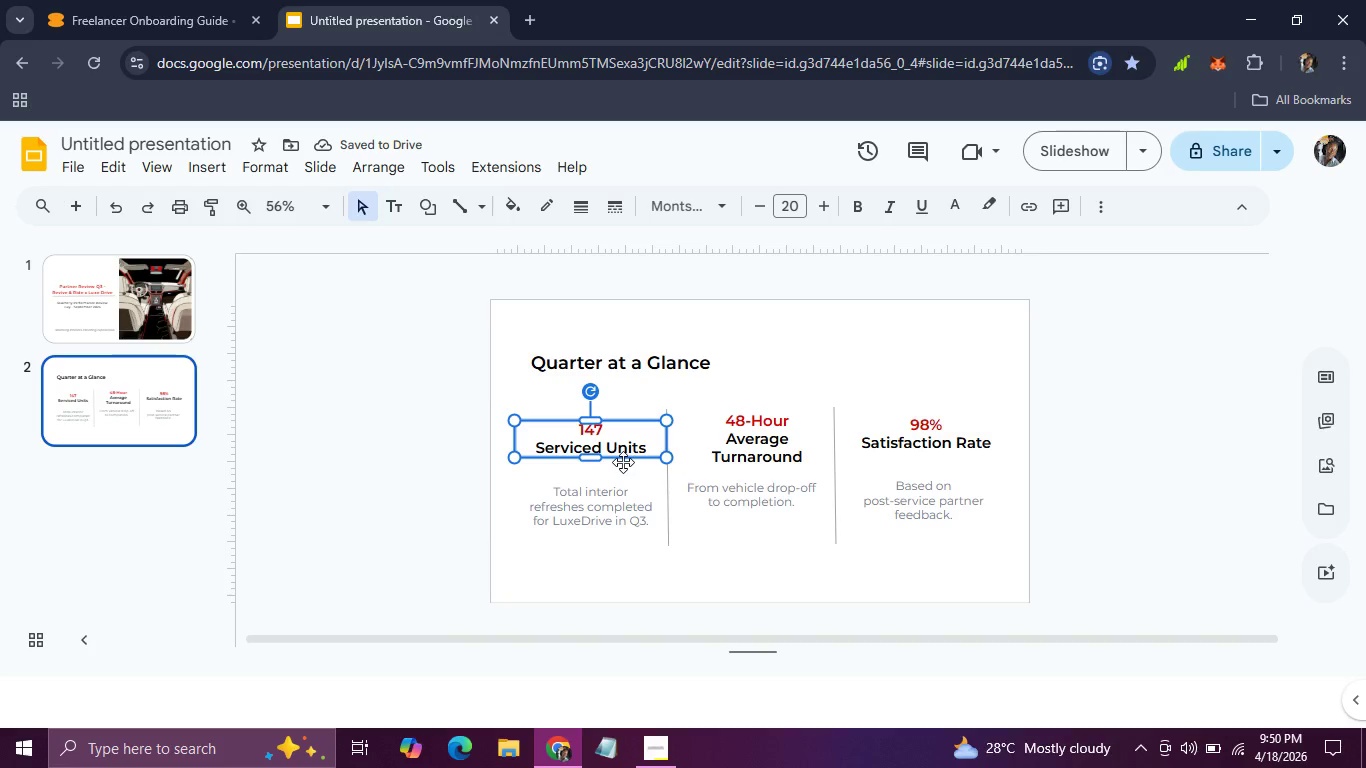 
left_click_drag(start_coordinate=[623, 458], to_coordinate=[623, 463])
 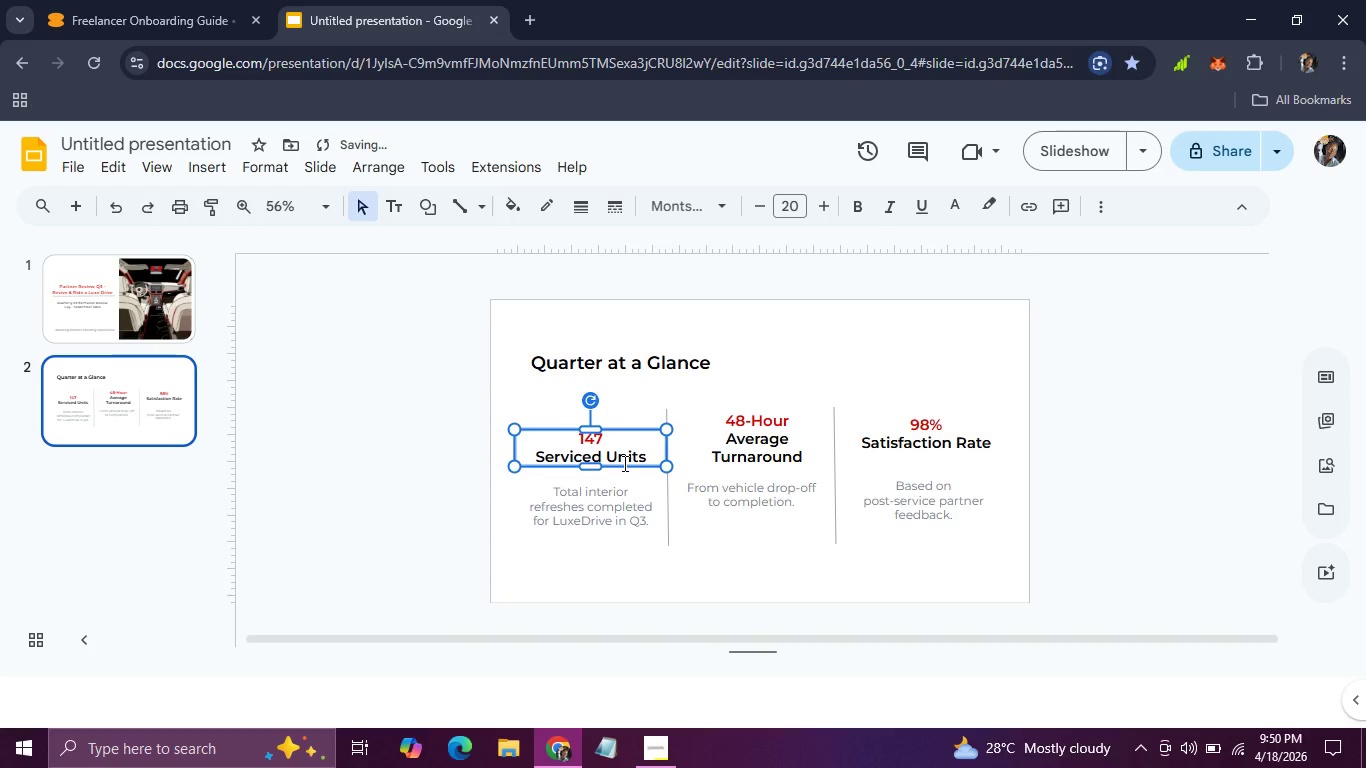 
hold_key(key=ControlLeft, duration=1.09)
 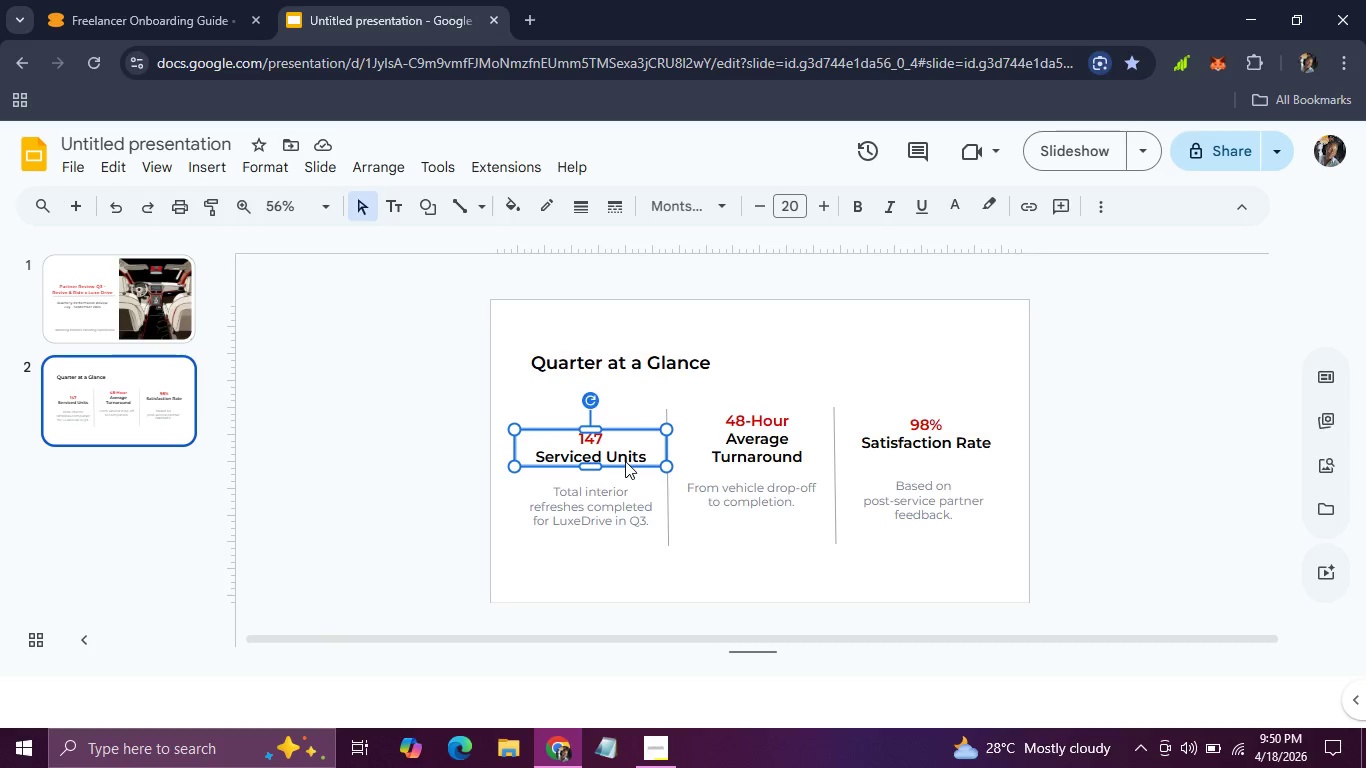 
wait(6.92)
 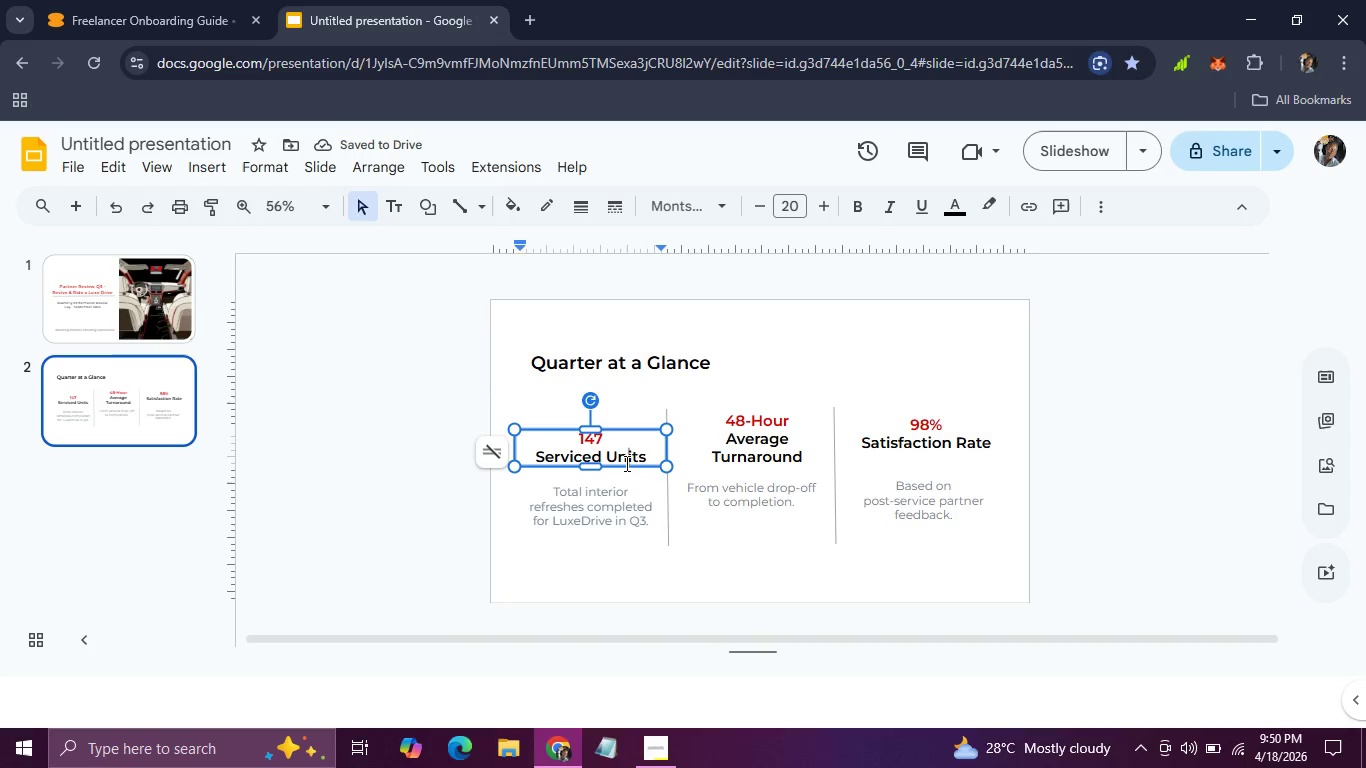 
left_click_drag(start_coordinate=[628, 467], to_coordinate=[629, 459])
 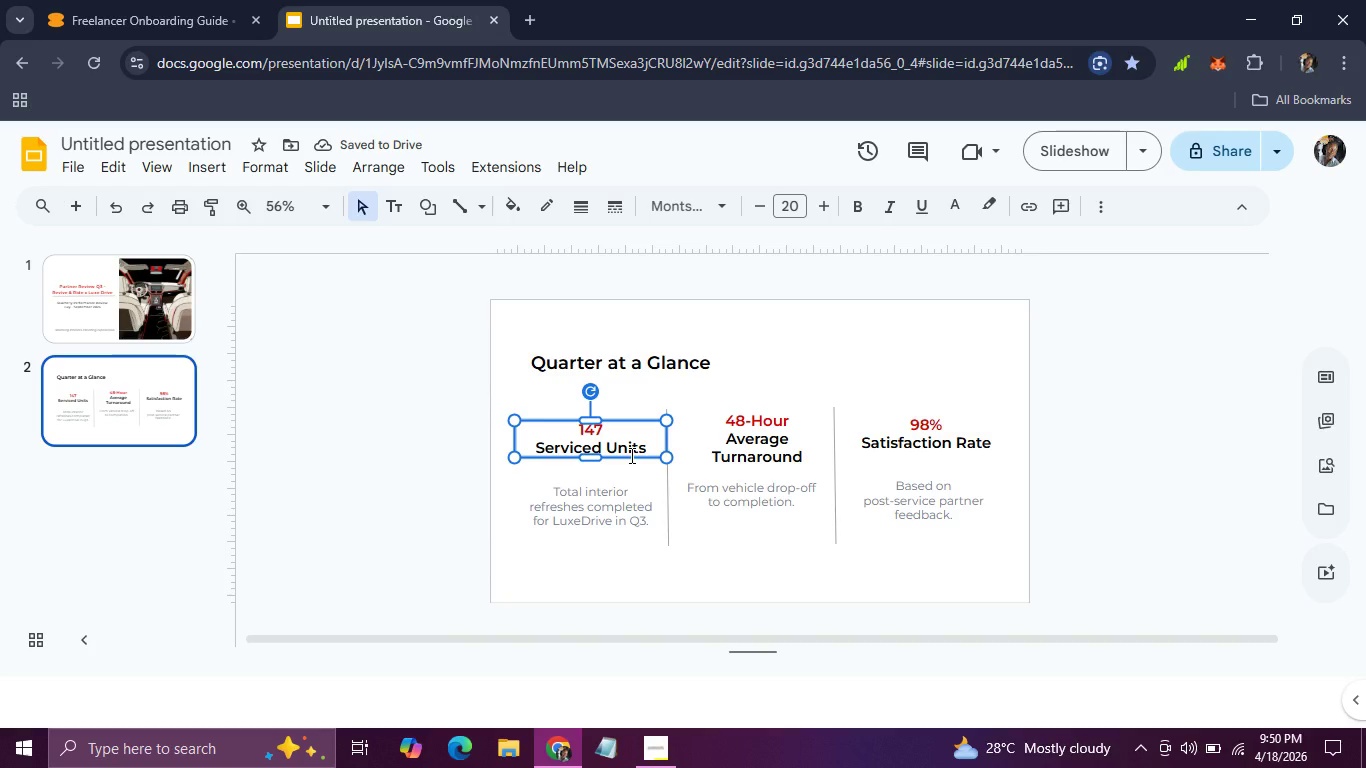 
wait(6.23)
 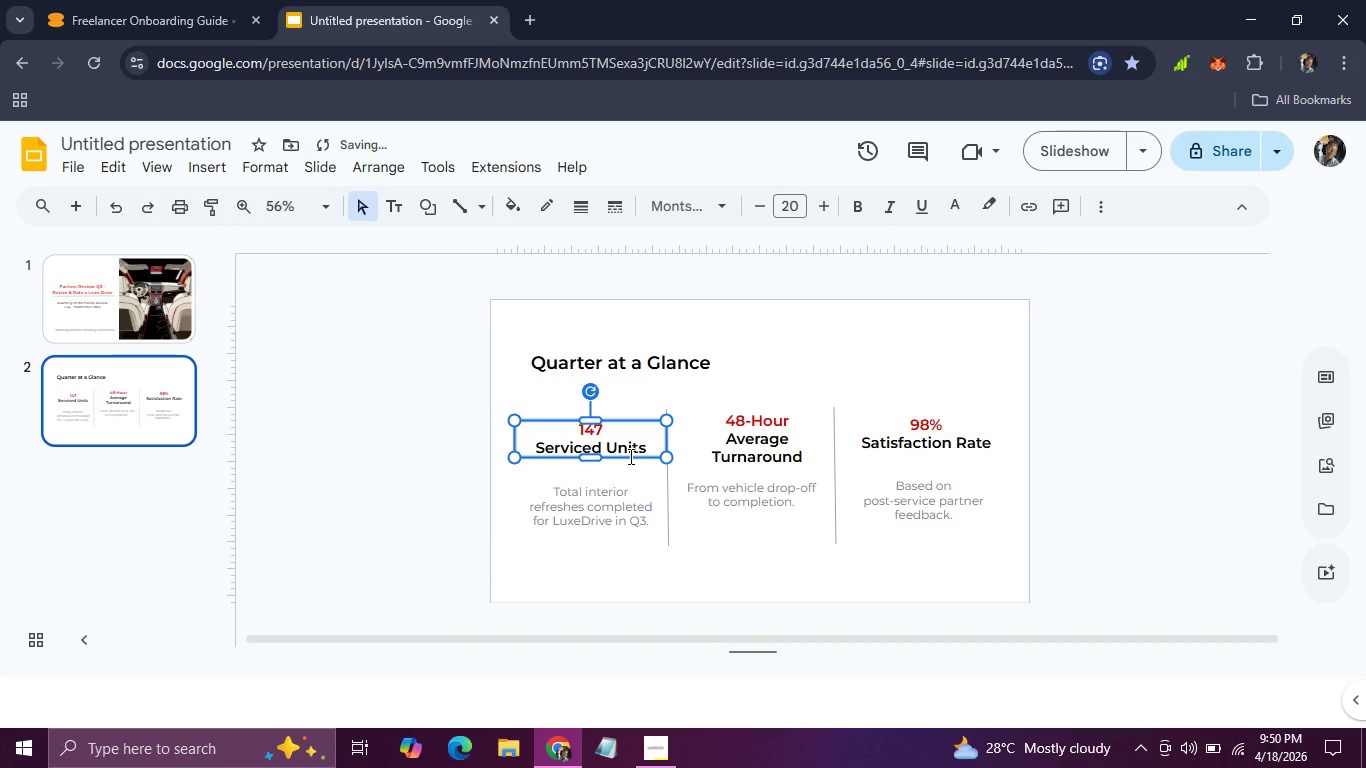 
left_click_drag(start_coordinate=[630, 458], to_coordinate=[630, 463])
 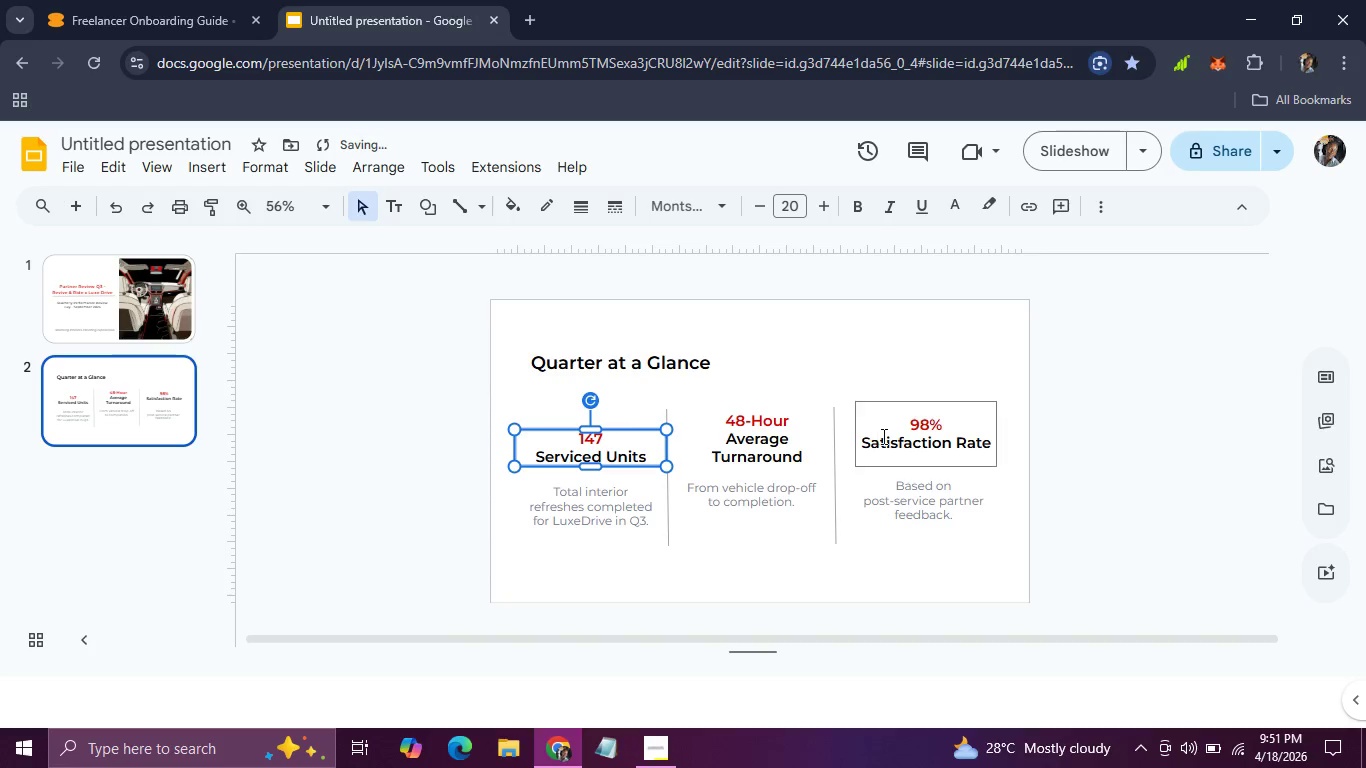 
left_click([882, 436])
 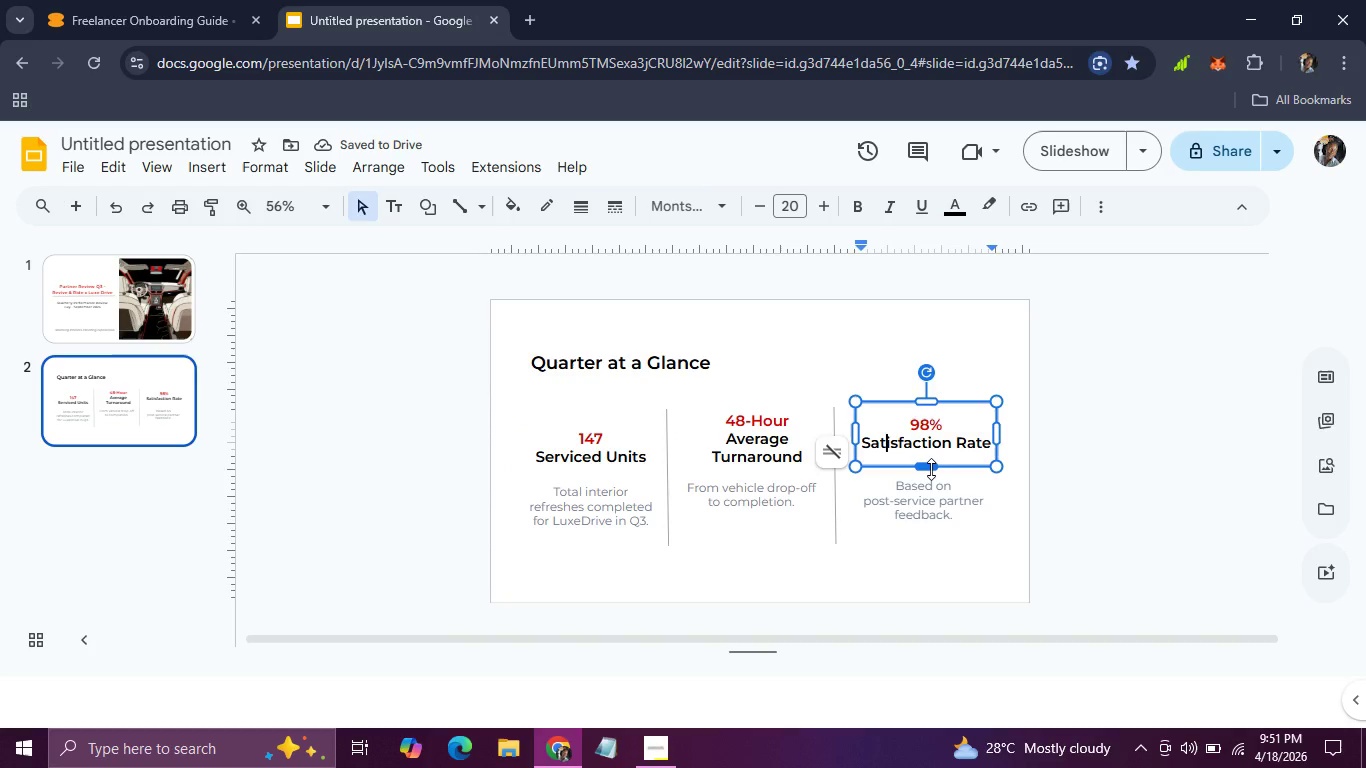 
left_click_drag(start_coordinate=[931, 469], to_coordinate=[928, 455])
 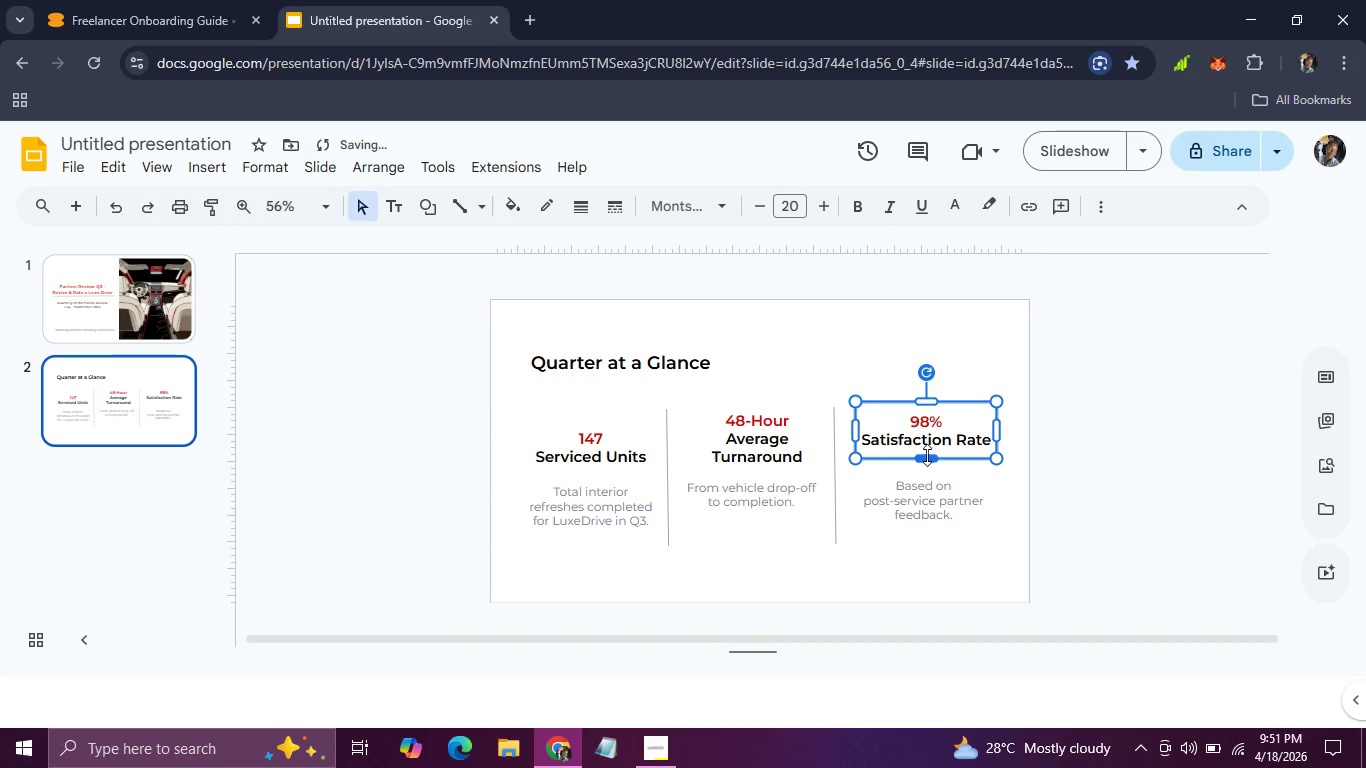 
left_click_drag(start_coordinate=[926, 456], to_coordinate=[926, 449])
 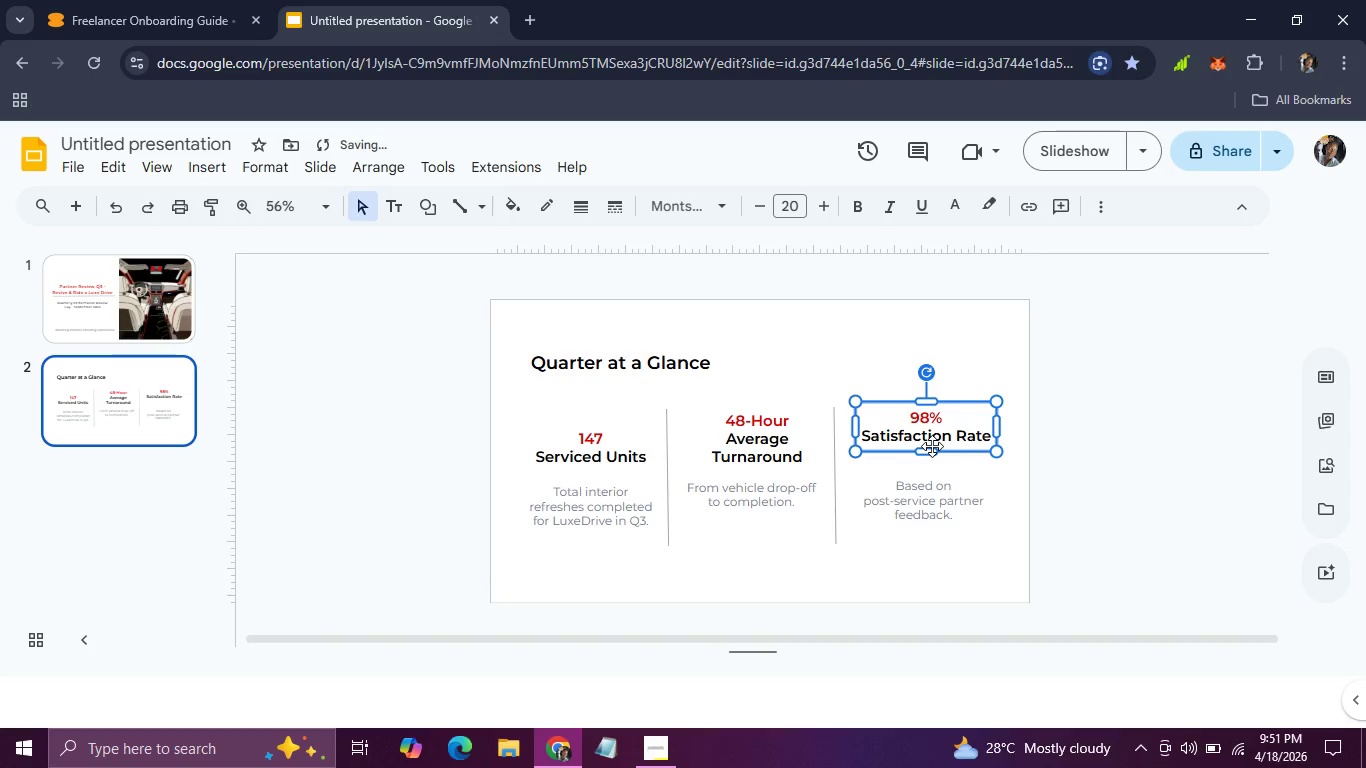 
left_click_drag(start_coordinate=[932, 446], to_coordinate=[932, 458])
 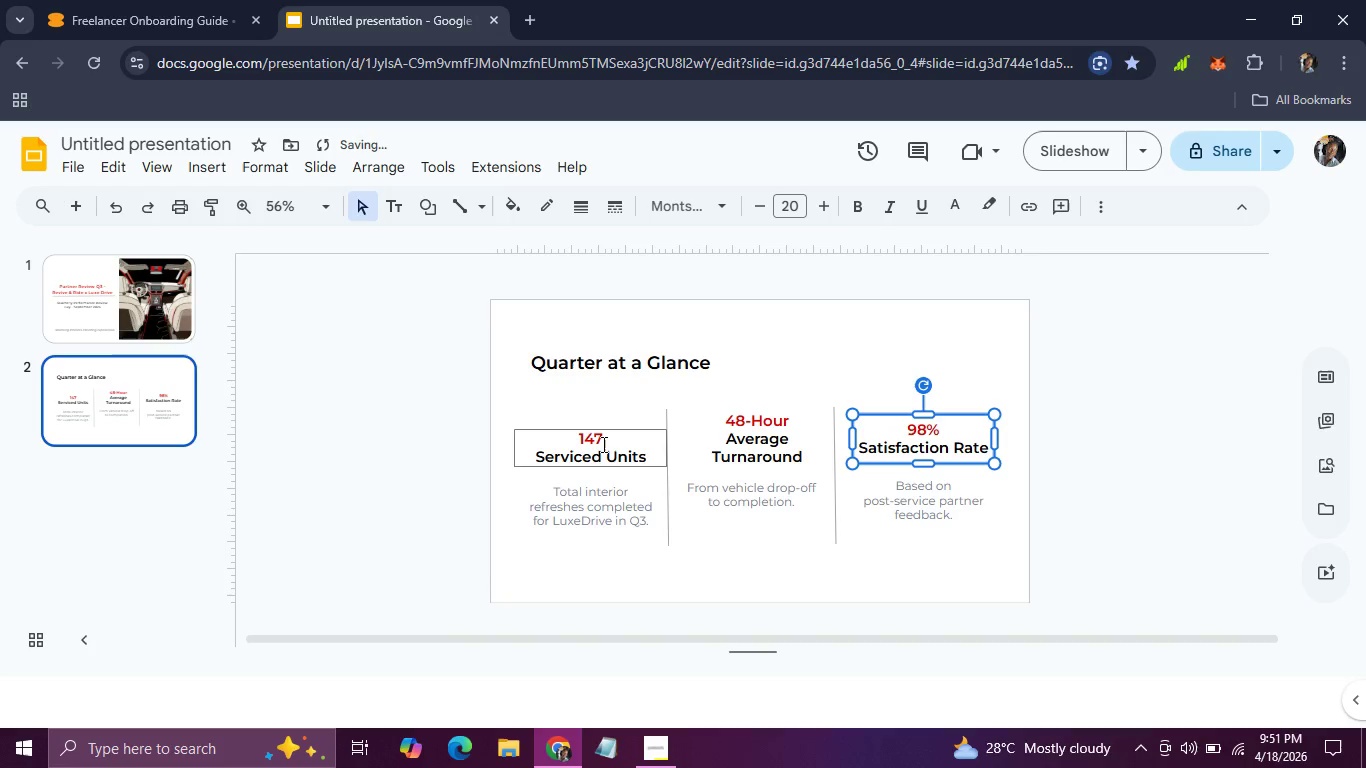 
left_click([602, 444])
 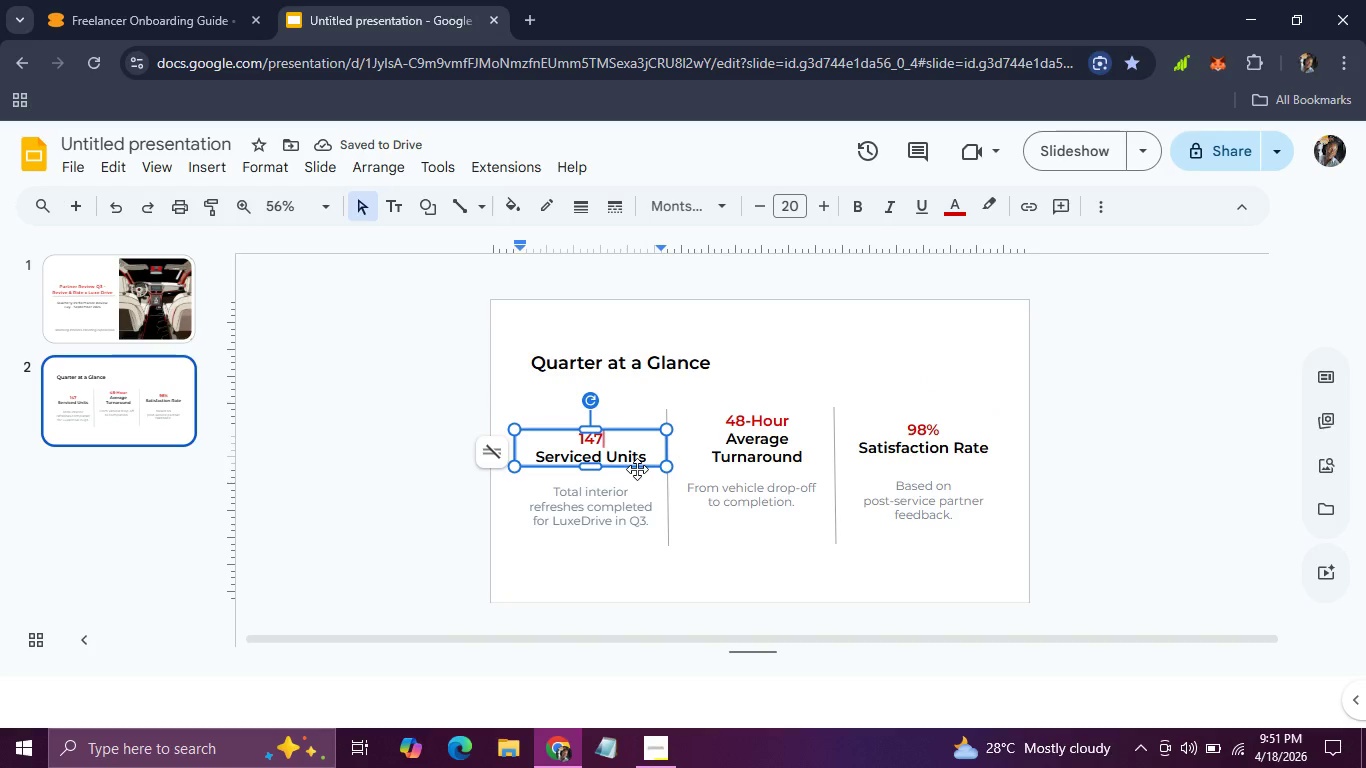 
left_click_drag(start_coordinate=[637, 469], to_coordinate=[637, 464])
 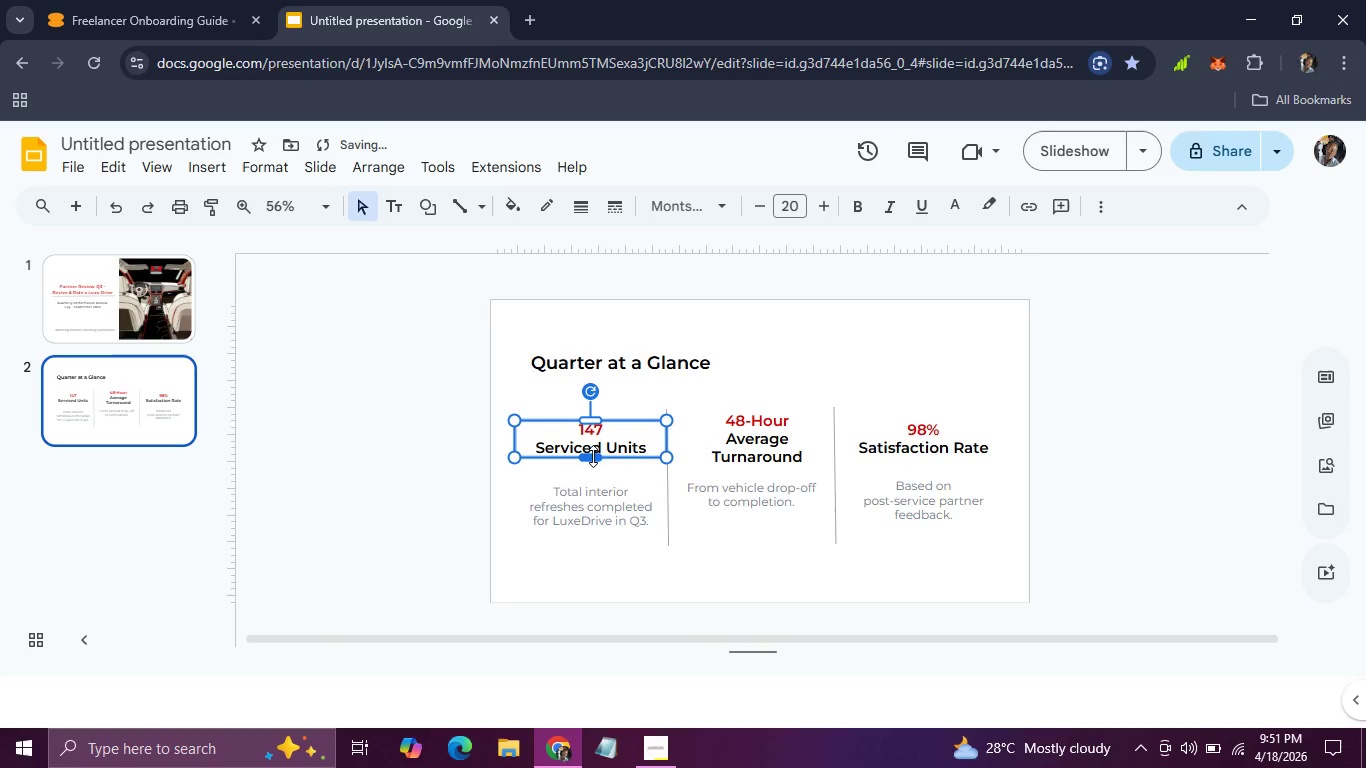 
left_click_drag(start_coordinate=[591, 454], to_coordinate=[591, 461])
 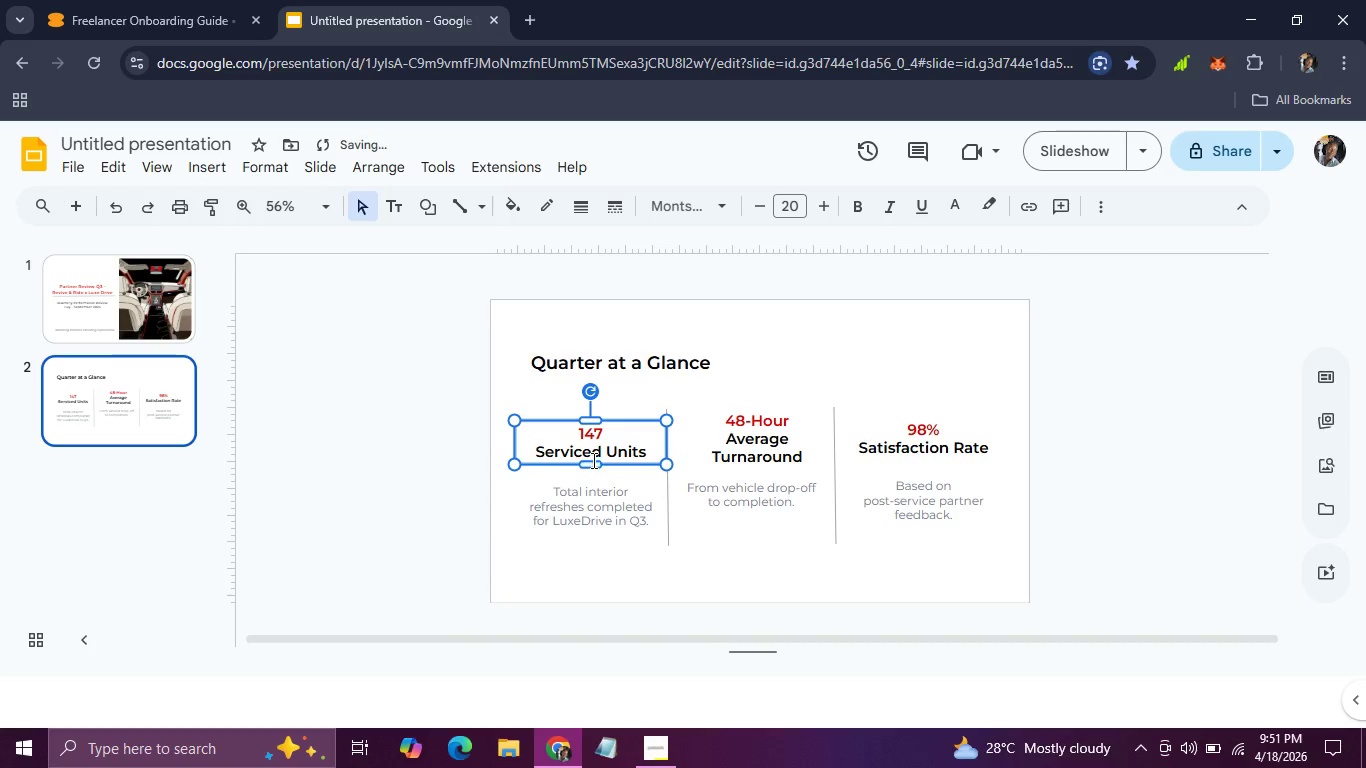 
left_click_drag(start_coordinate=[592, 459], to_coordinate=[593, 470])
 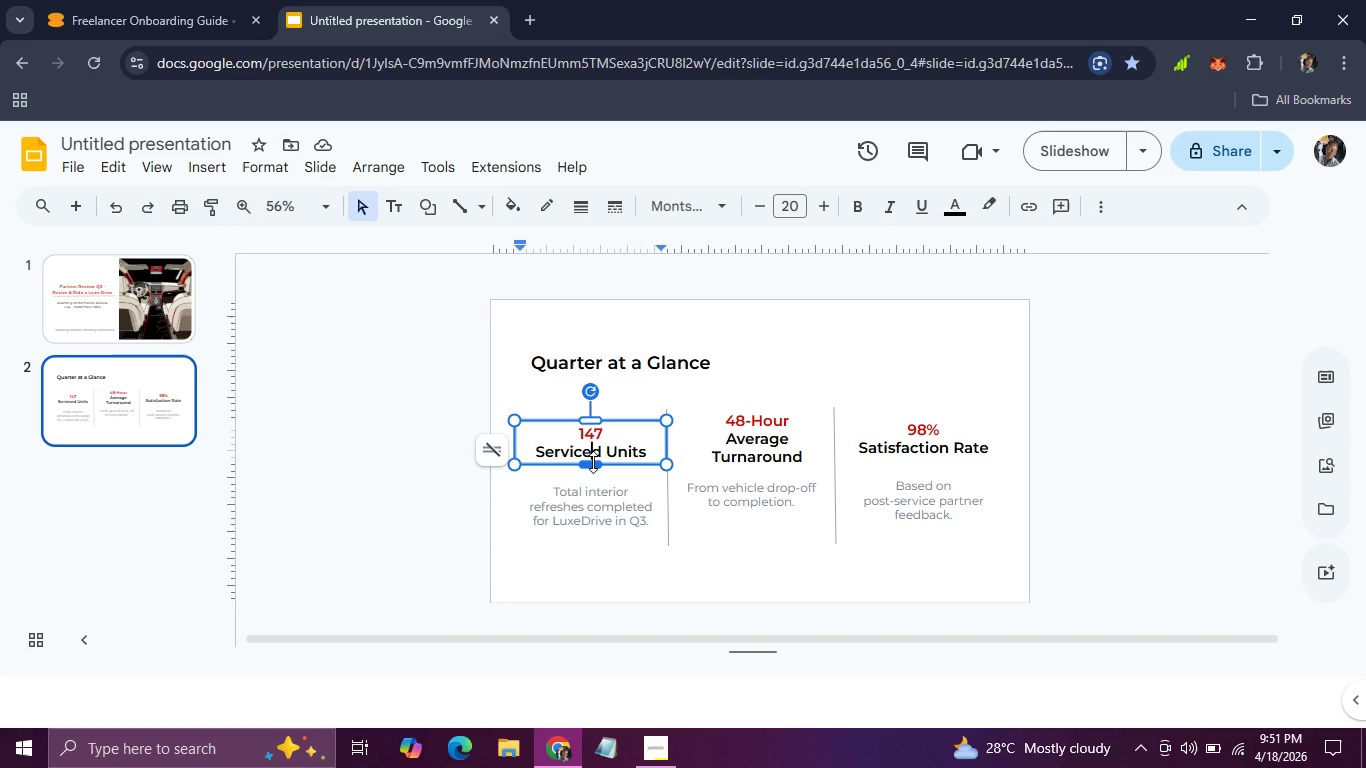 
left_click_drag(start_coordinate=[593, 462], to_coordinate=[593, 471])
 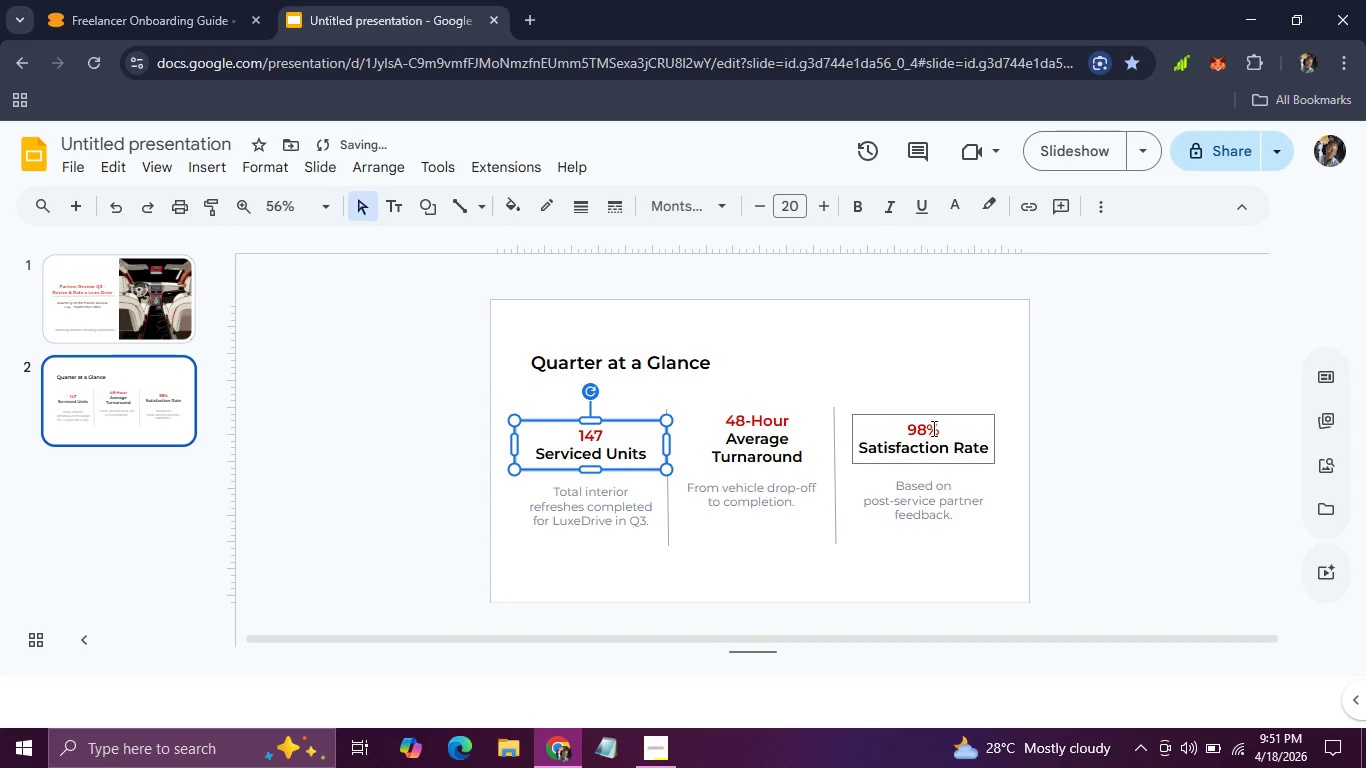 
left_click([940, 398])
 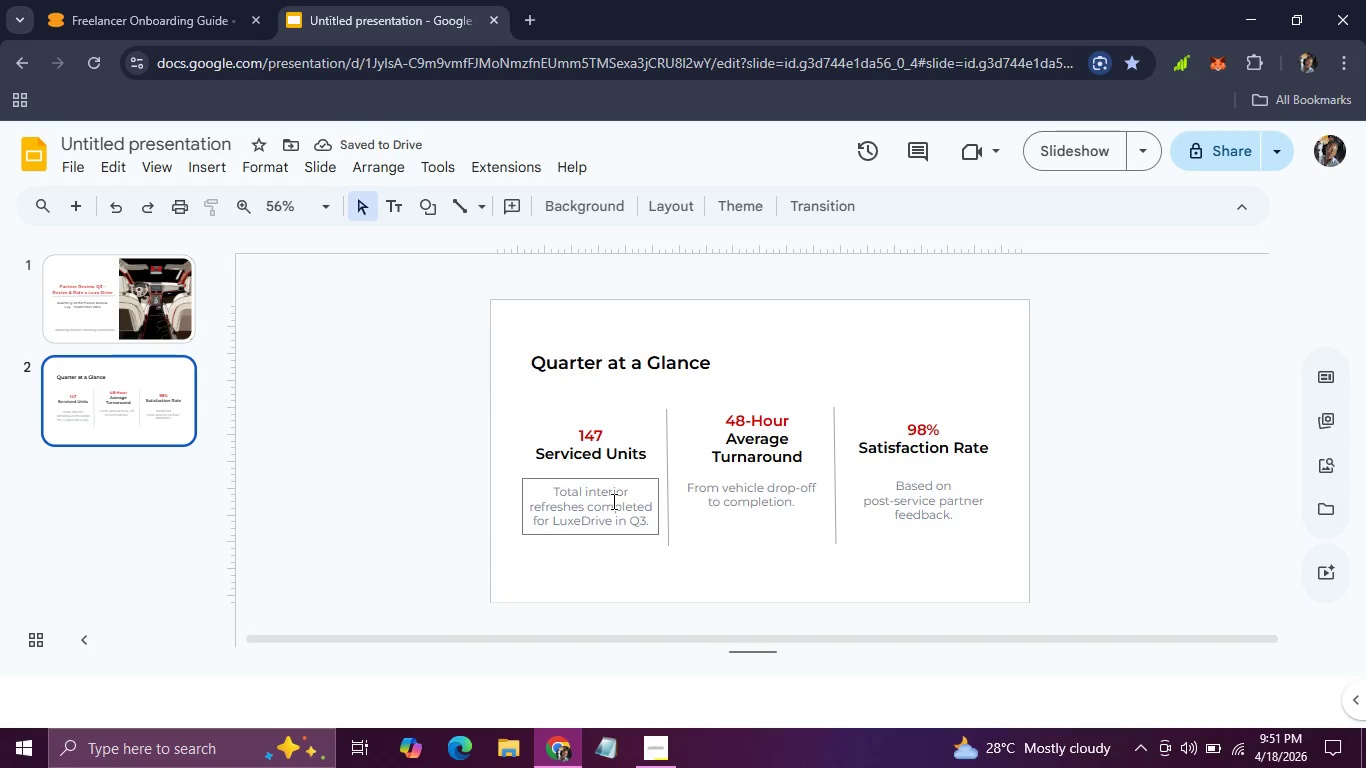 
left_click([609, 501])
 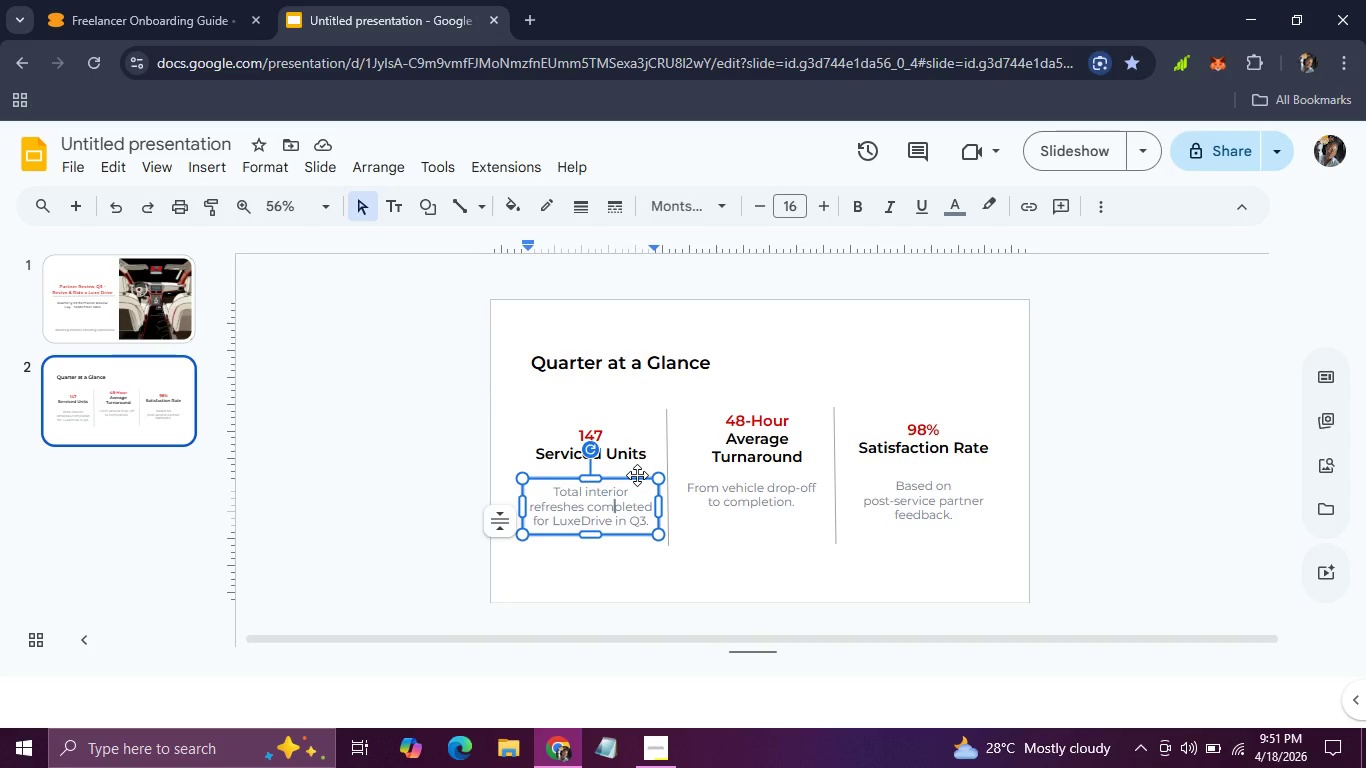 
left_click_drag(start_coordinate=[637, 475], to_coordinate=[637, 470])
 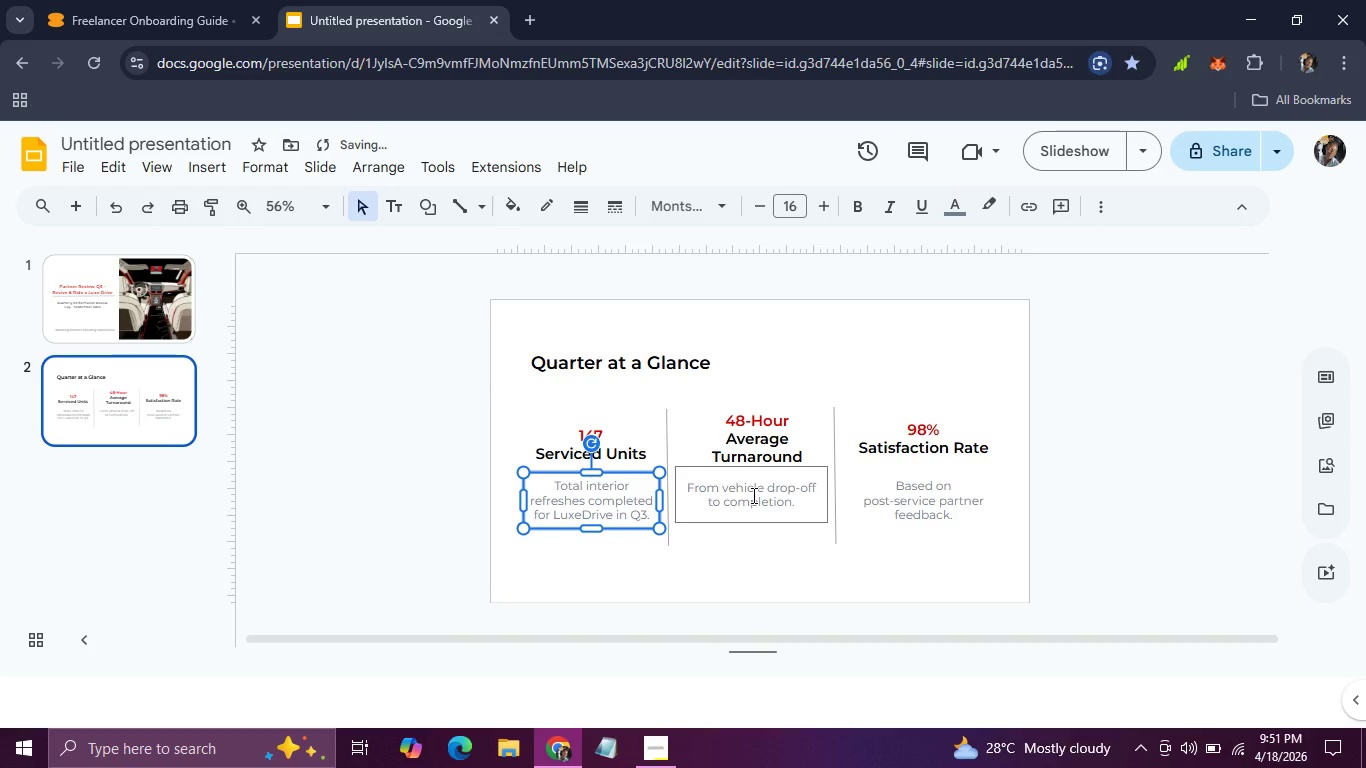 
left_click([752, 495])
 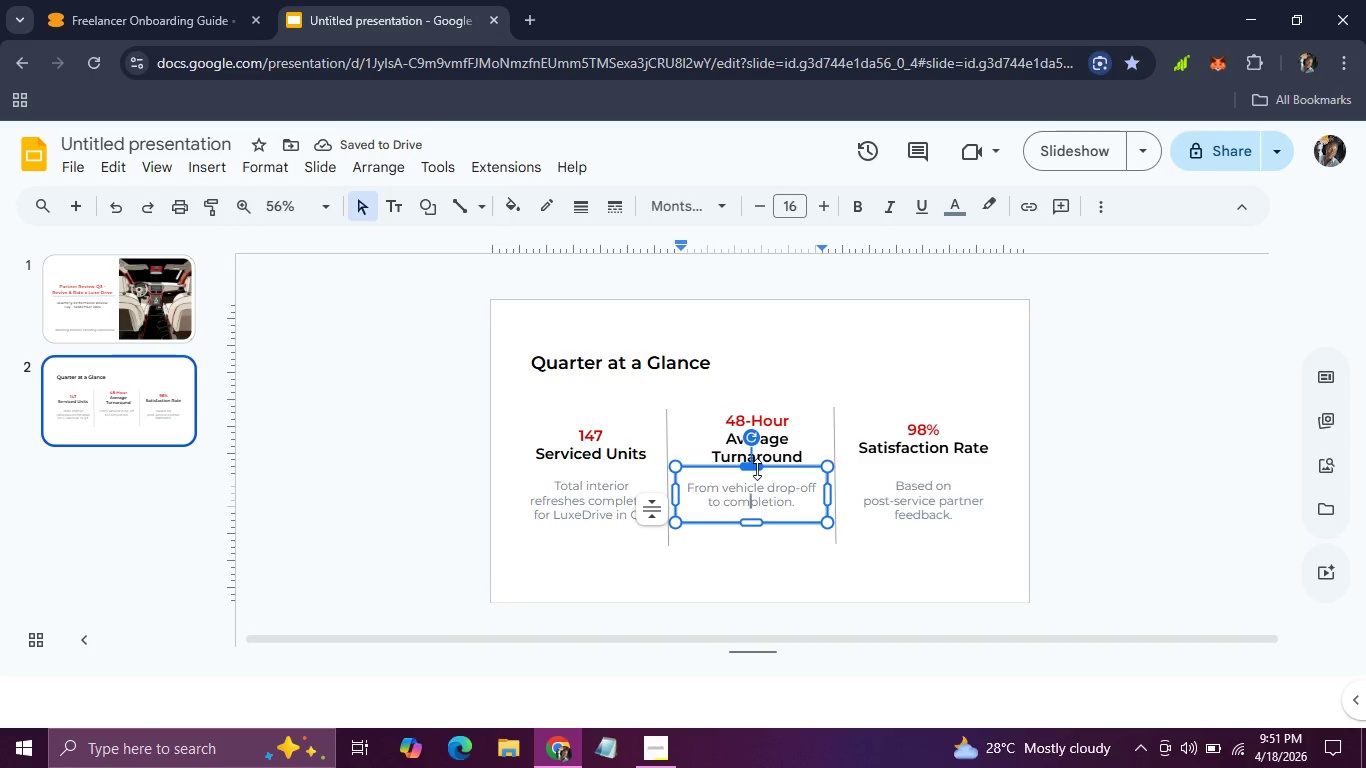 
left_click_drag(start_coordinate=[756, 469], to_coordinate=[756, 475])
 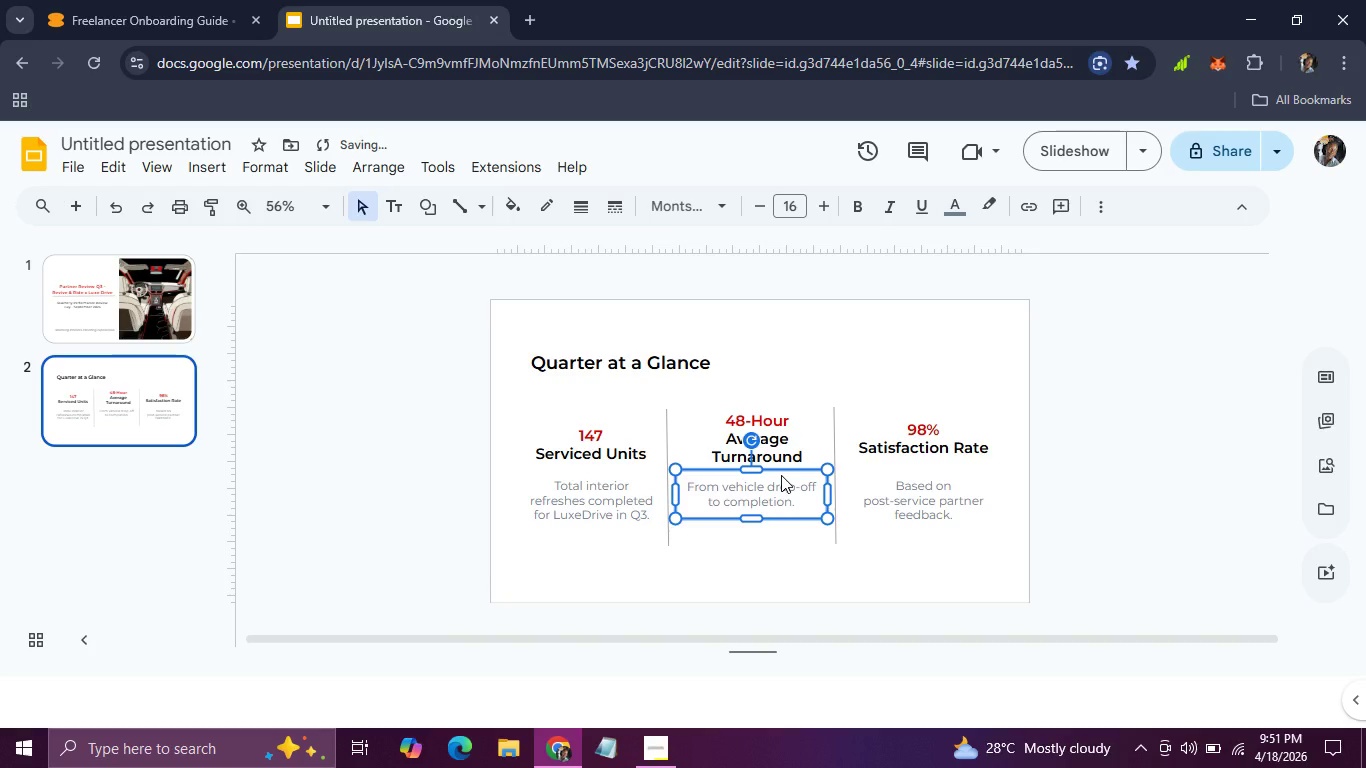 
wait(5.28)
 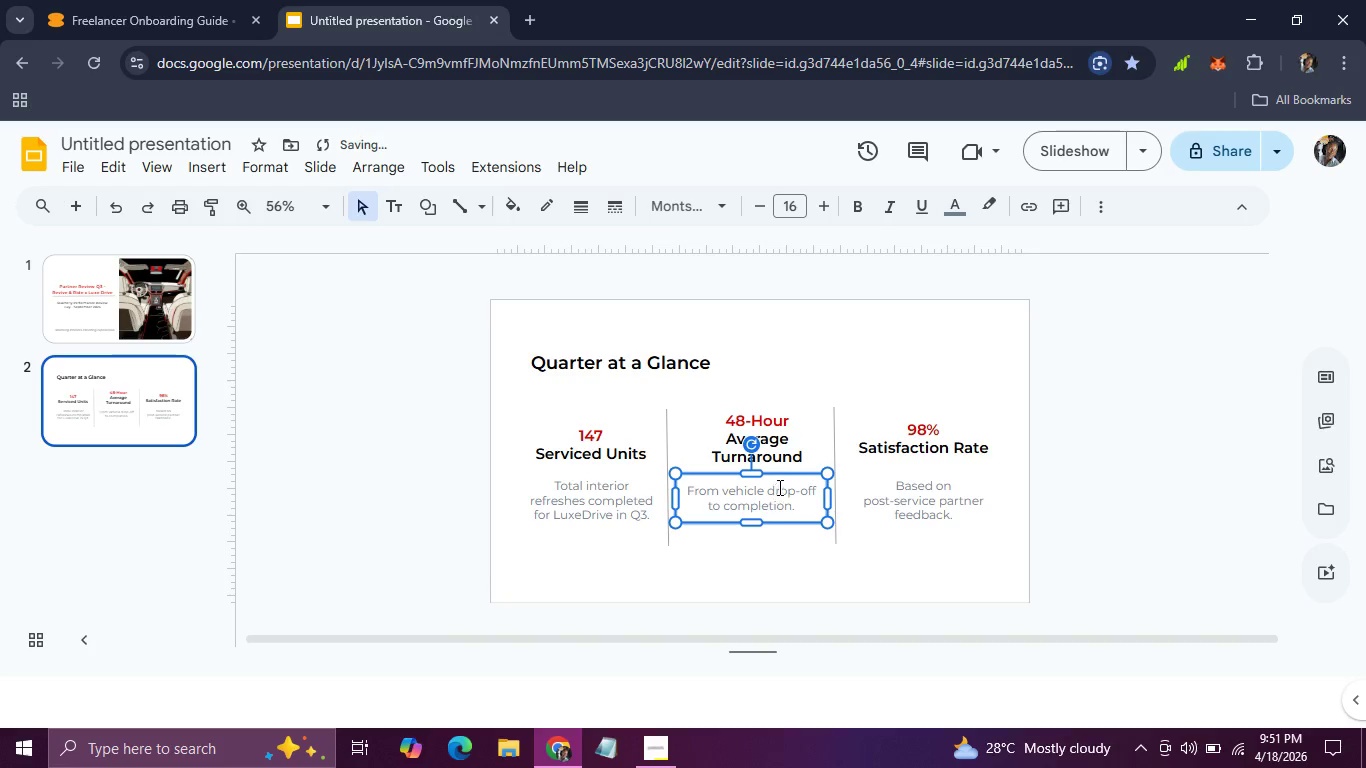 
left_click([921, 514])
 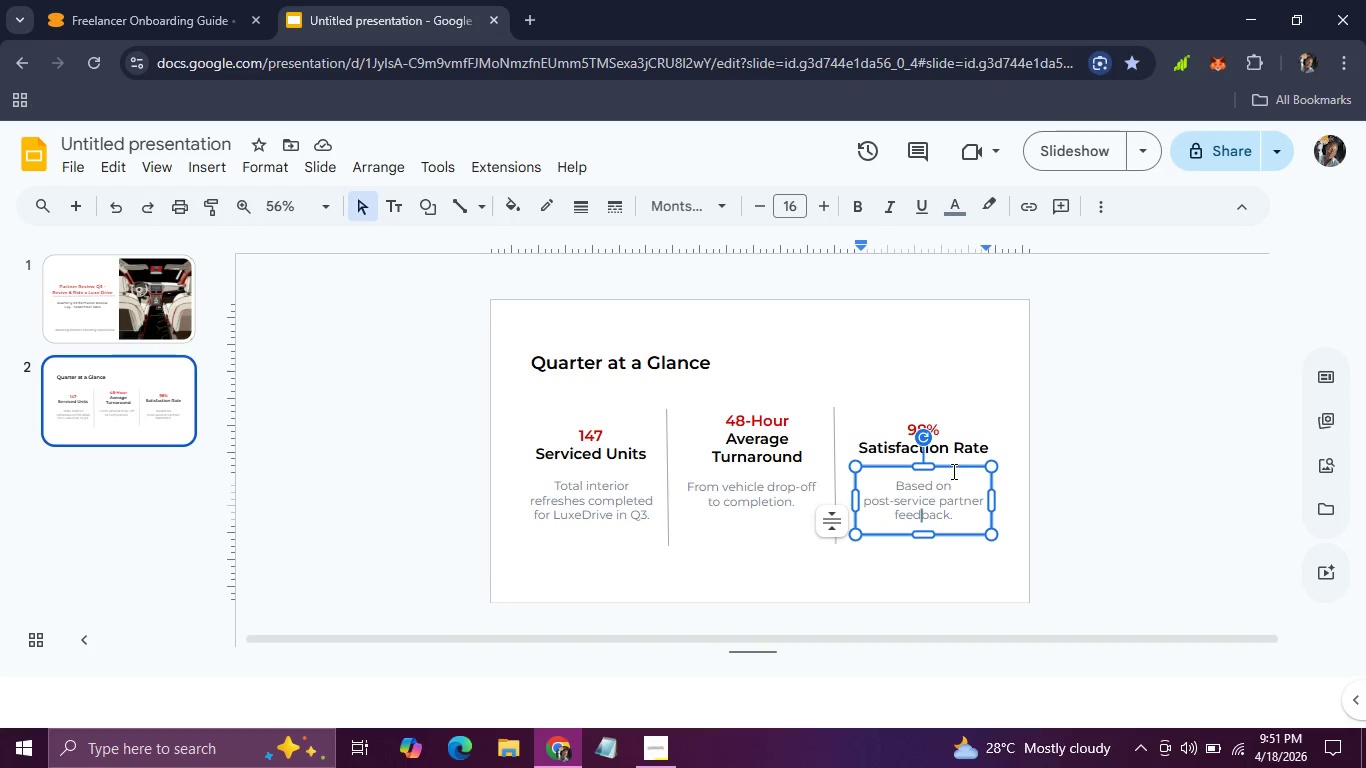 
wait(9.39)
 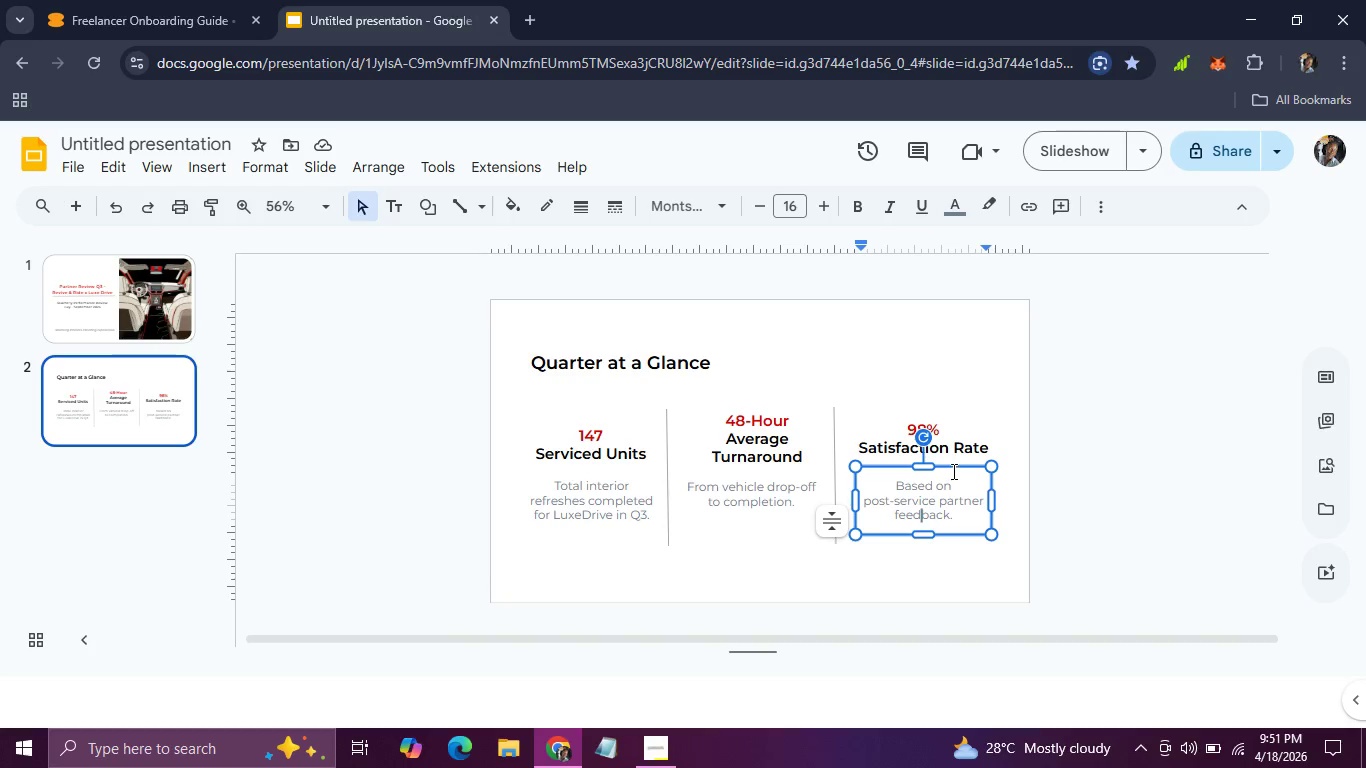 
left_click_drag(start_coordinate=[969, 527], to_coordinate=[970, 532])
 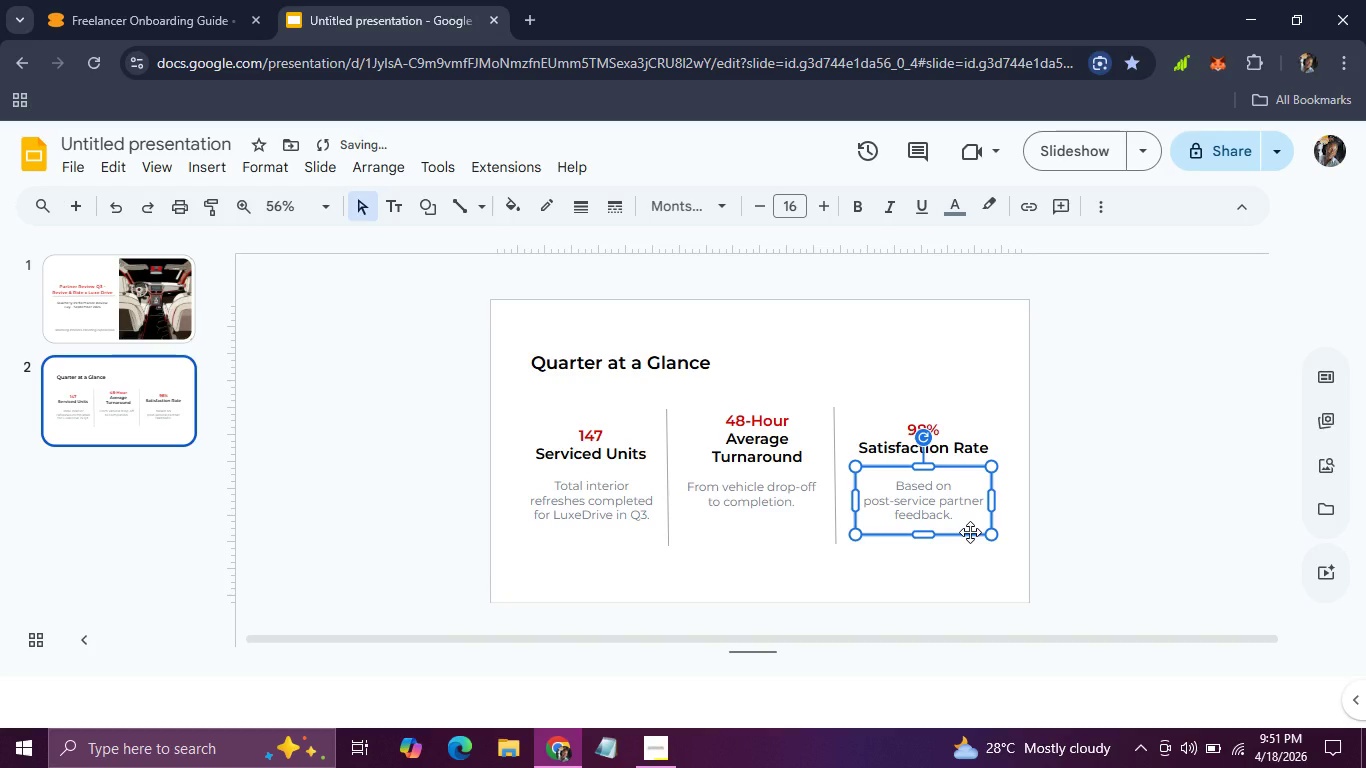 
left_click([970, 532])
 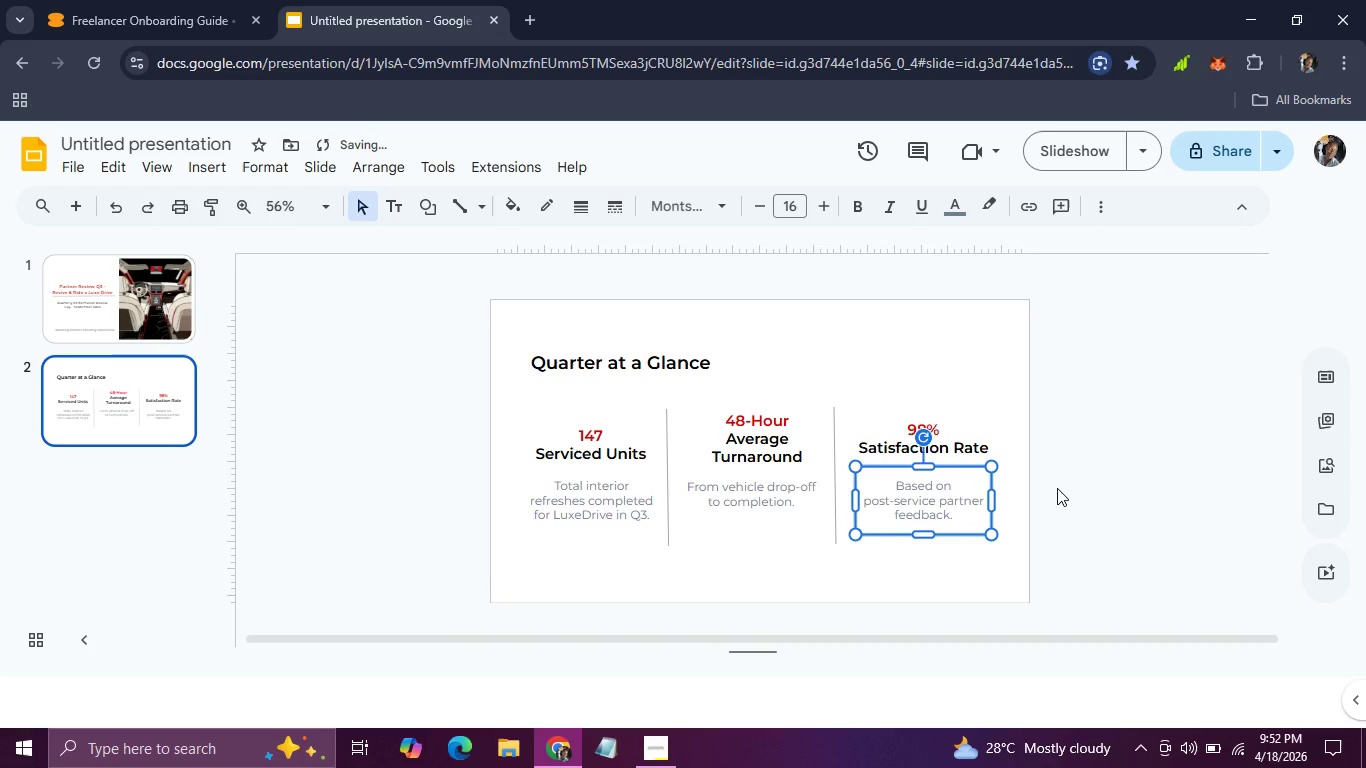 
left_click([1057, 488])
 